 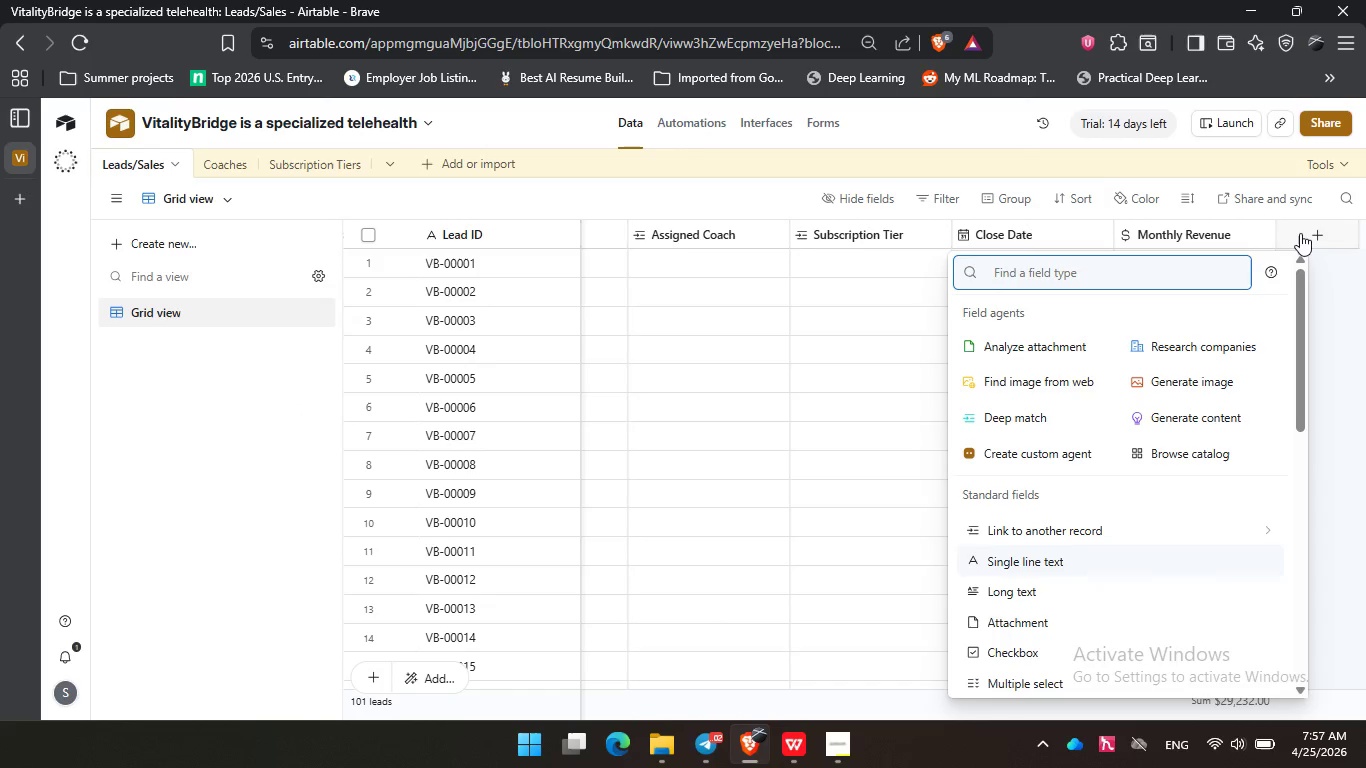 
type(for)
 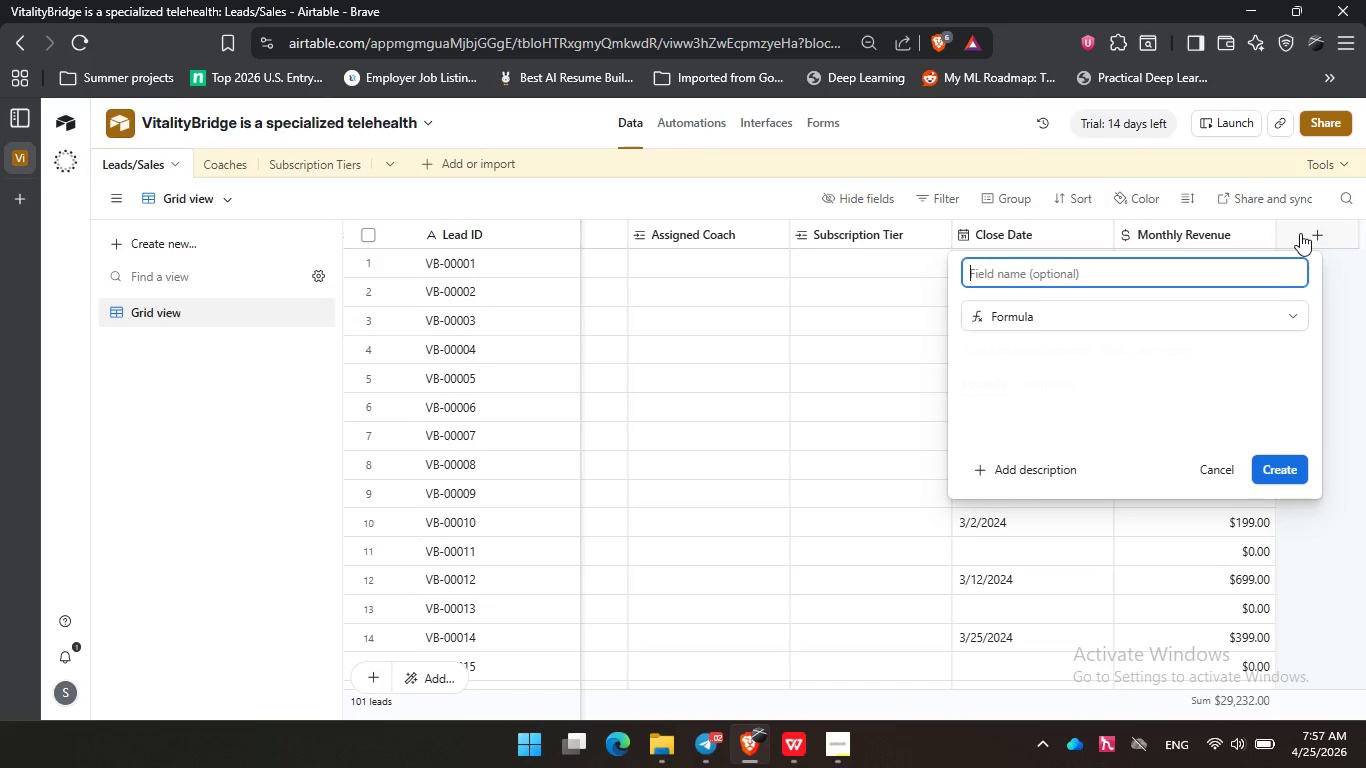 
key(Enter)
 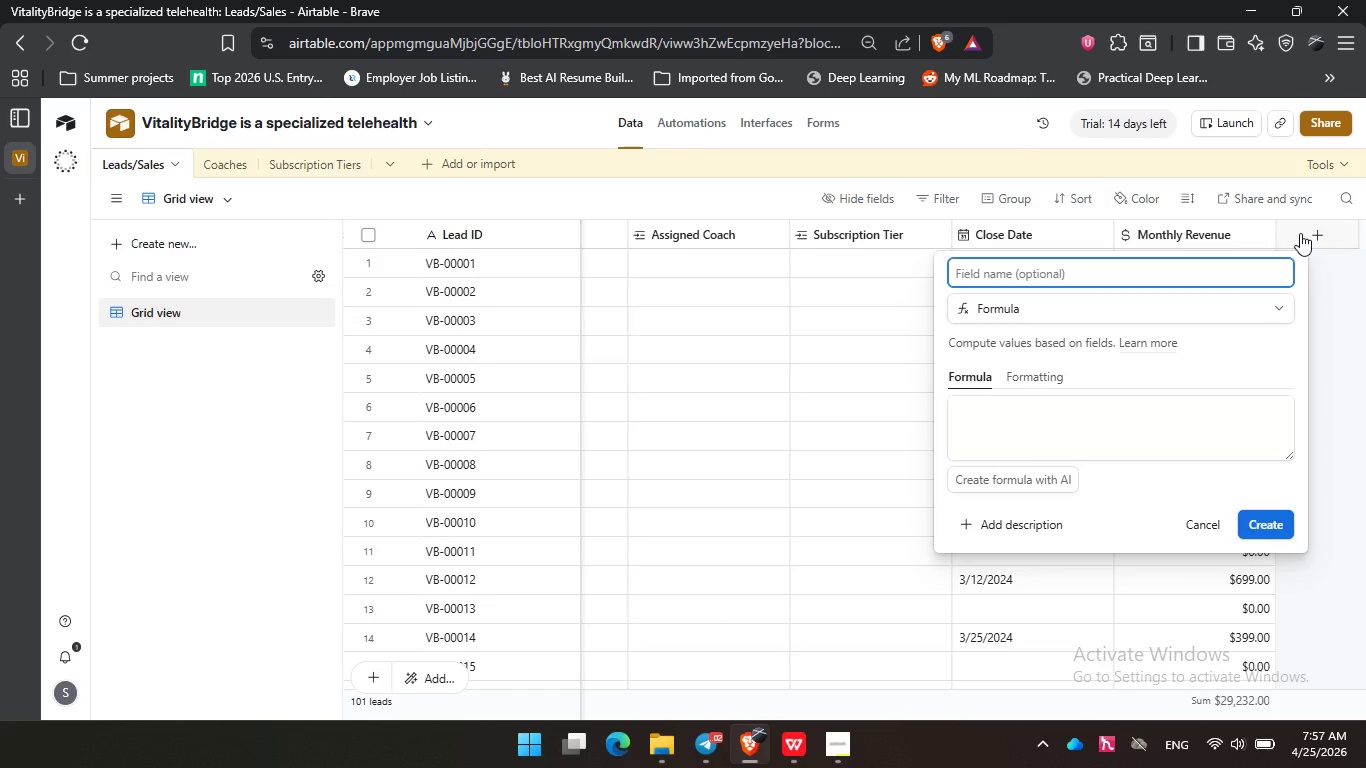 
type(Conversion Lag)
 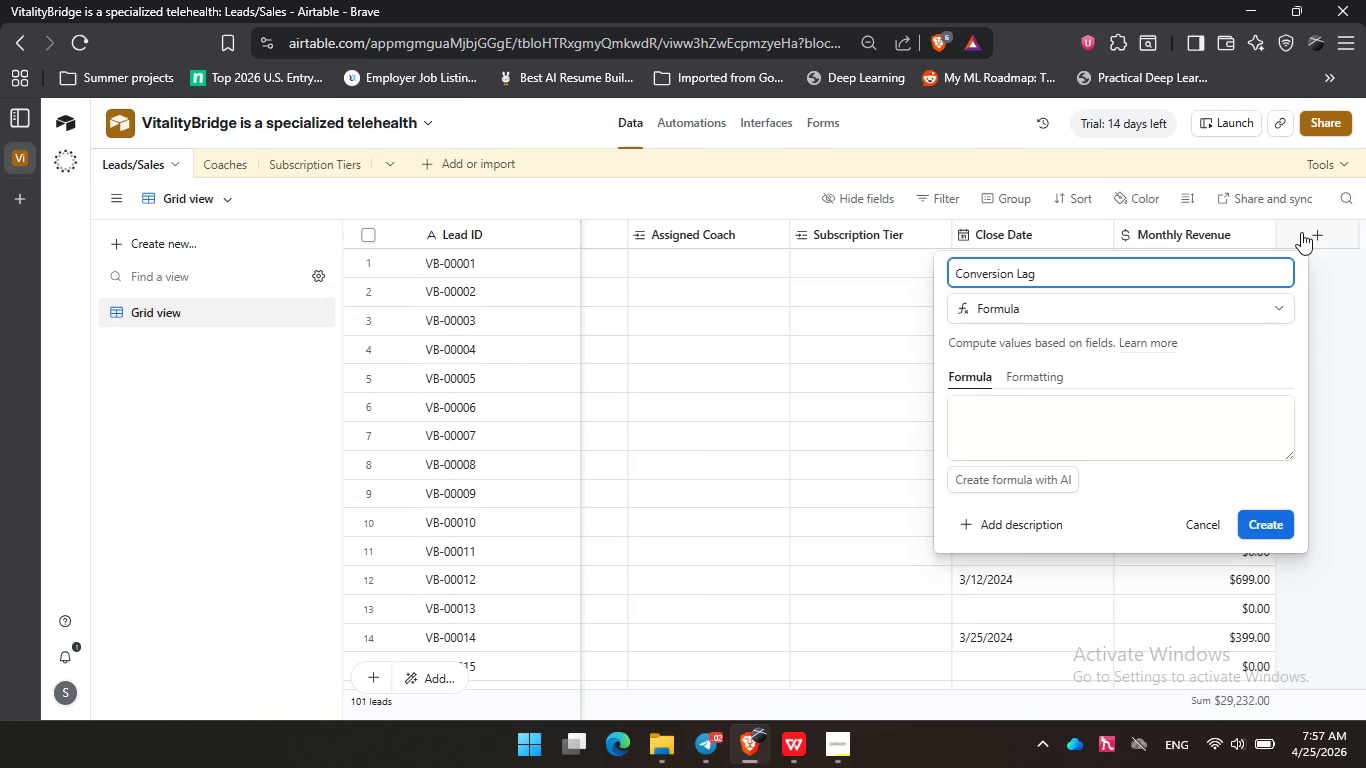 
wait(8.28)
 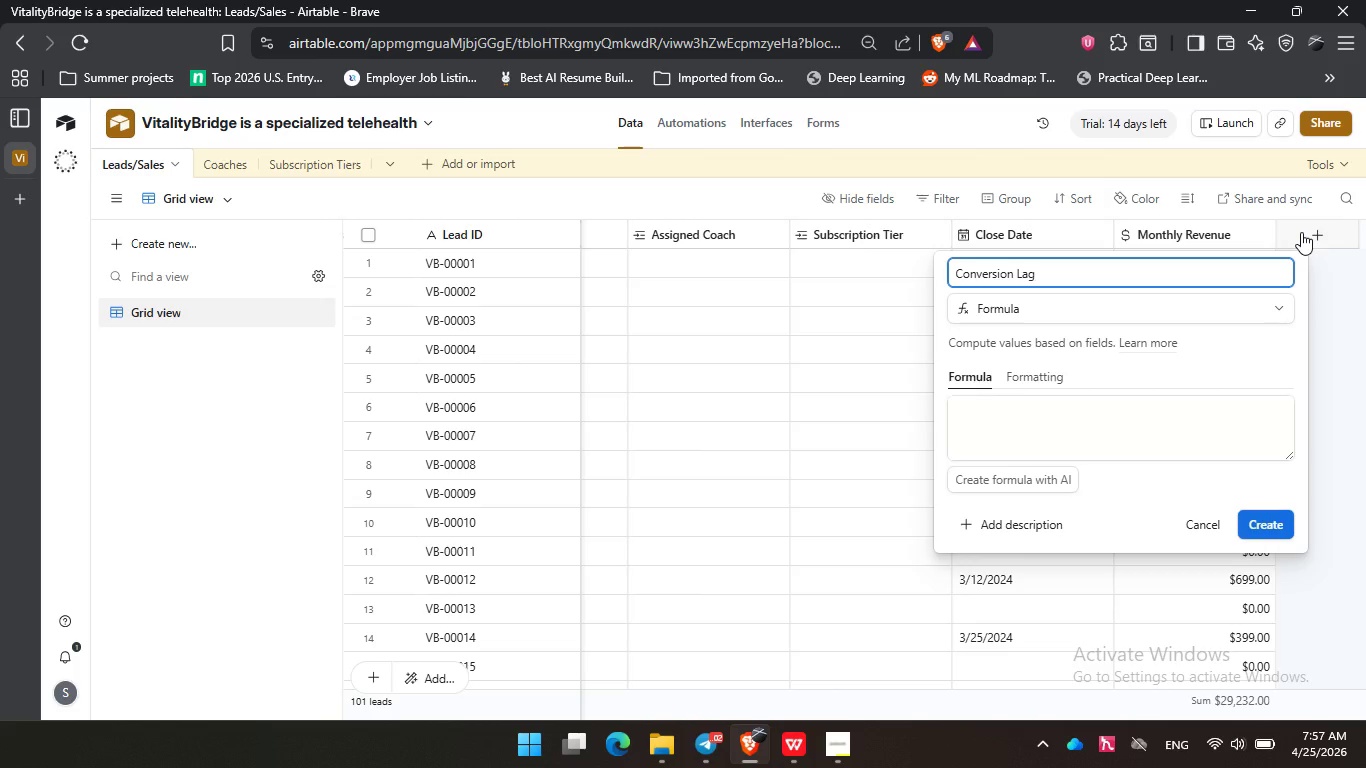 
left_click([1052, 420])
 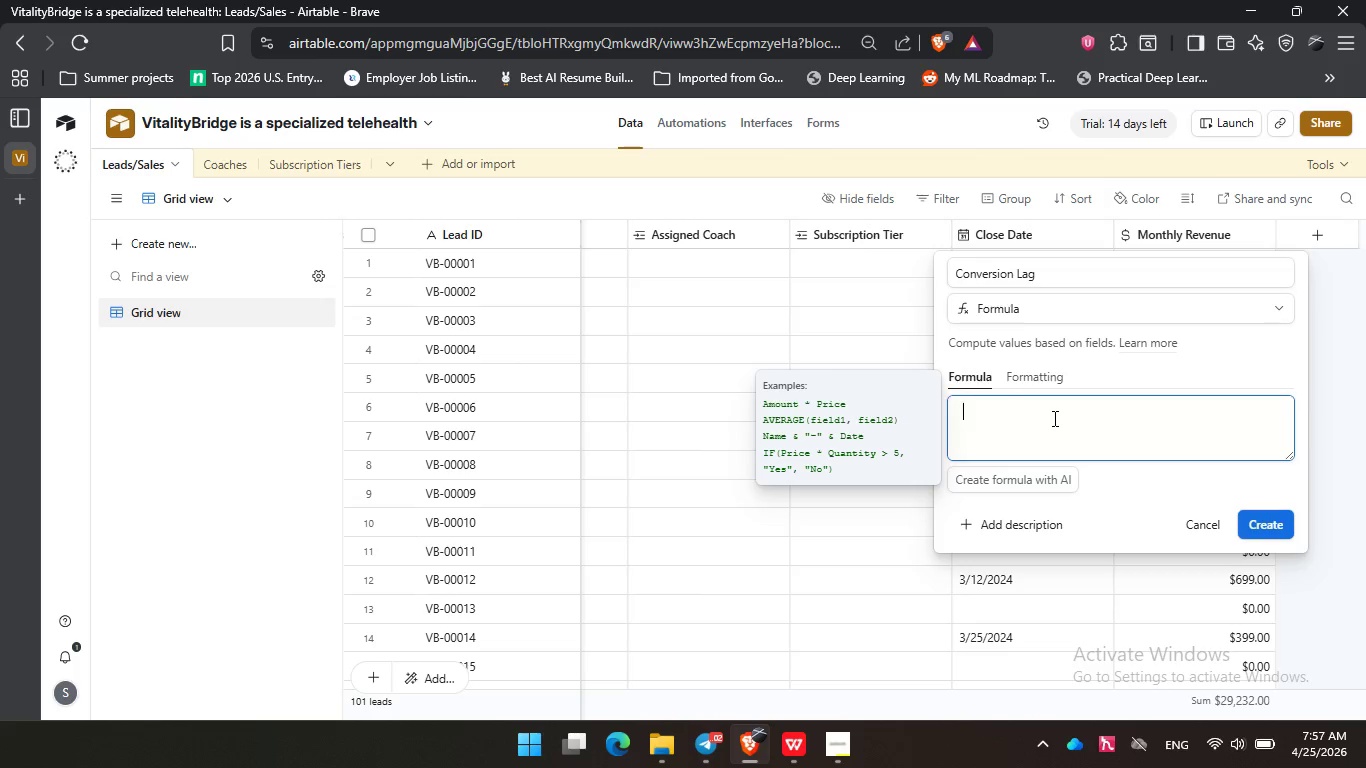 
type(if)
 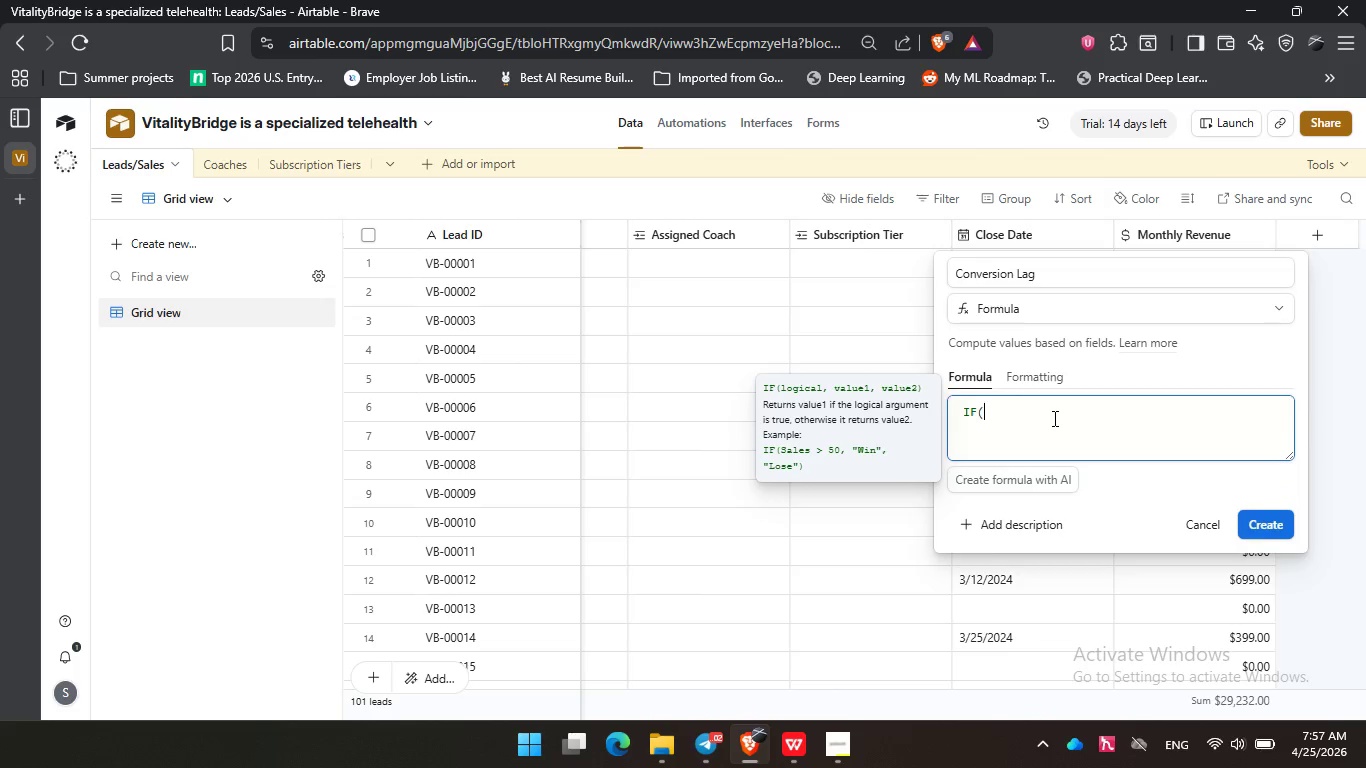 
key(Enter)
 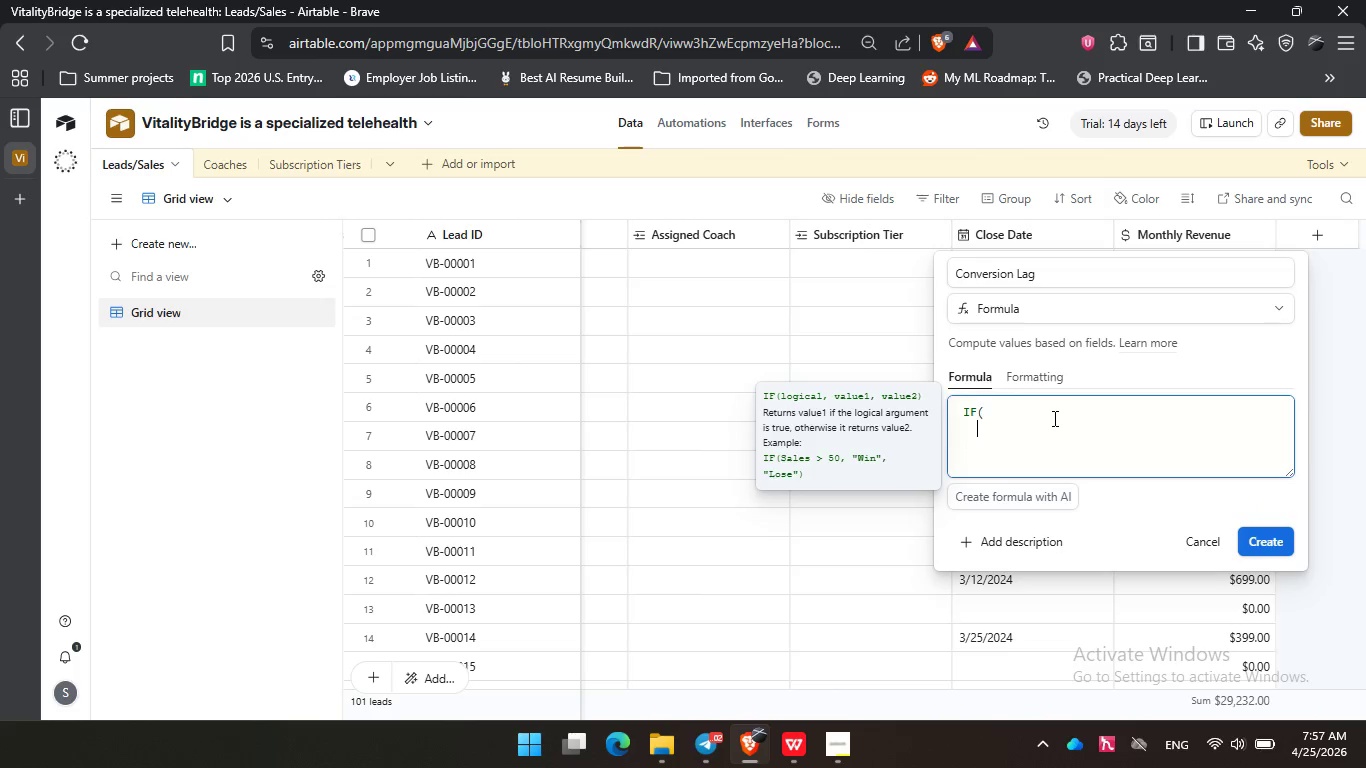 
key(Enter)
 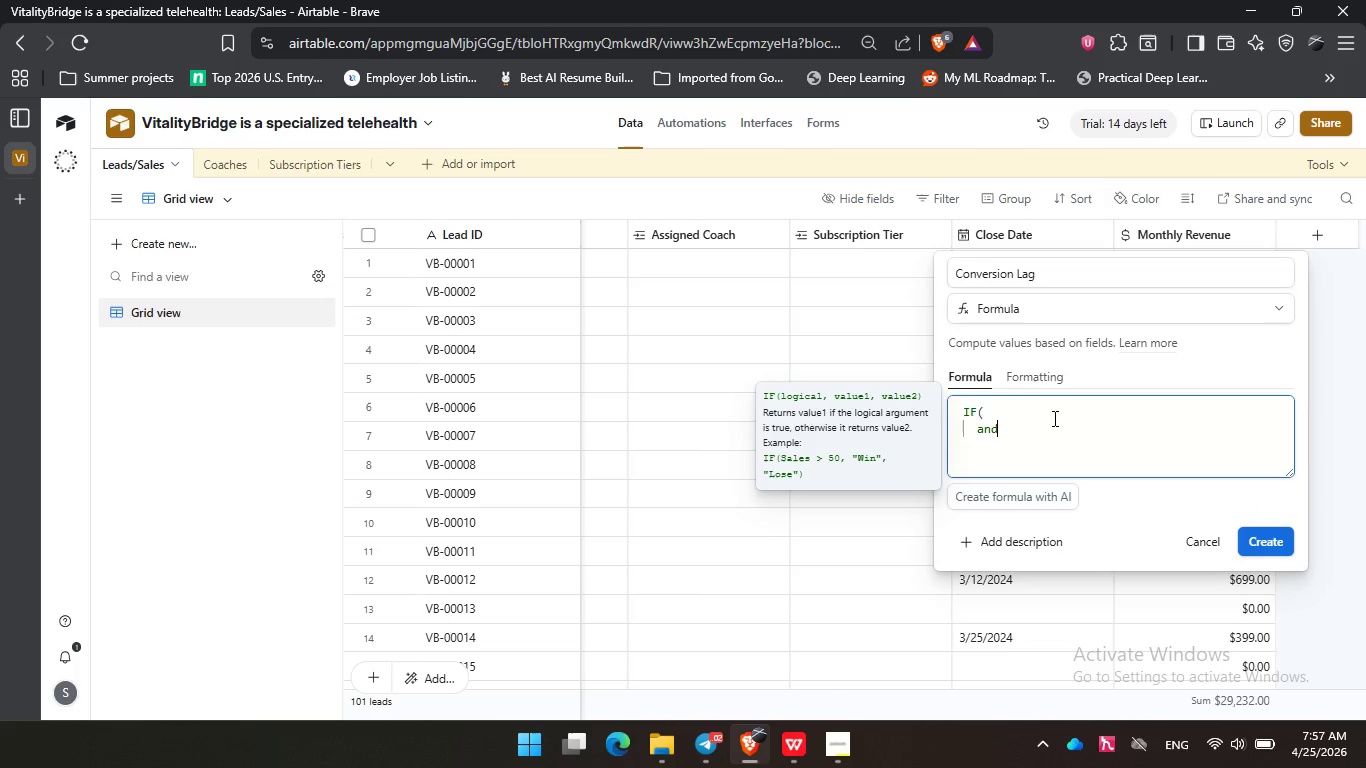 
type(and)
 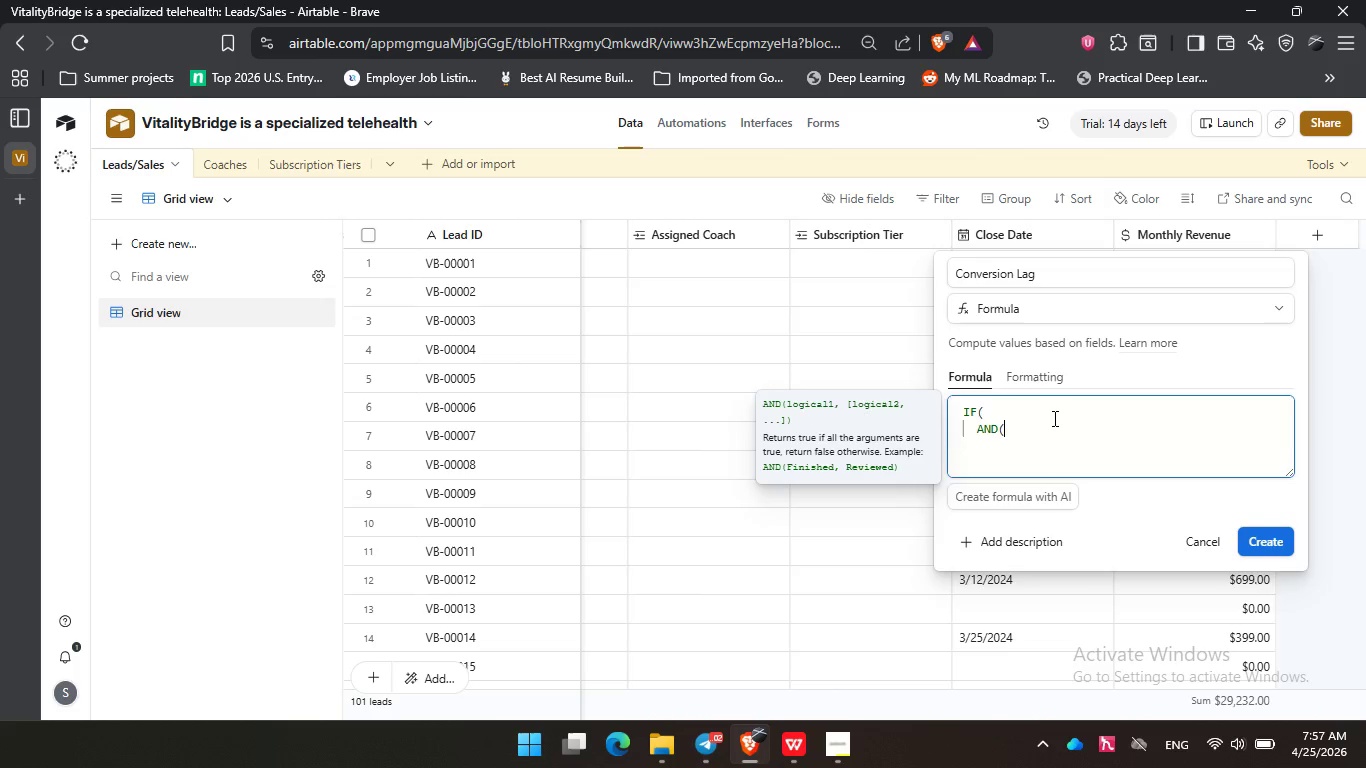 
key(Enter)
 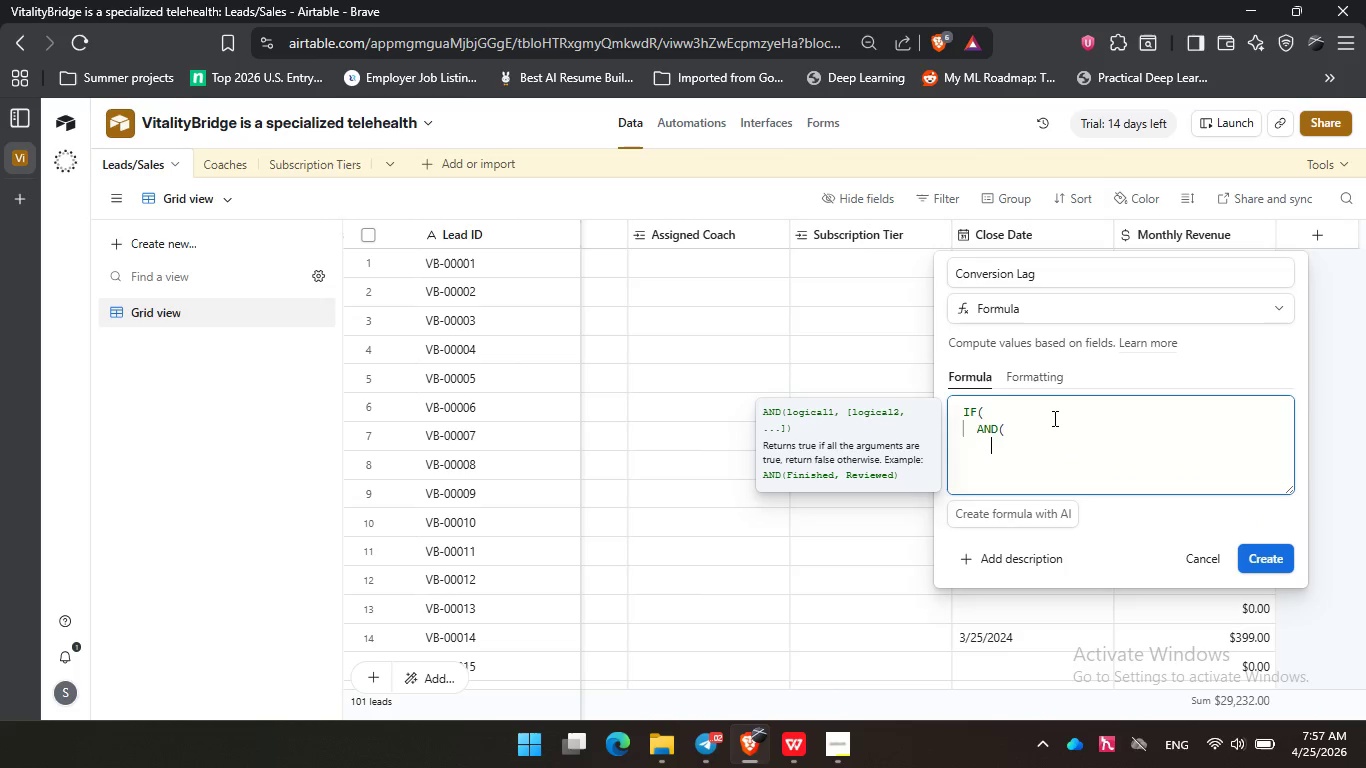 
key(Enter)
 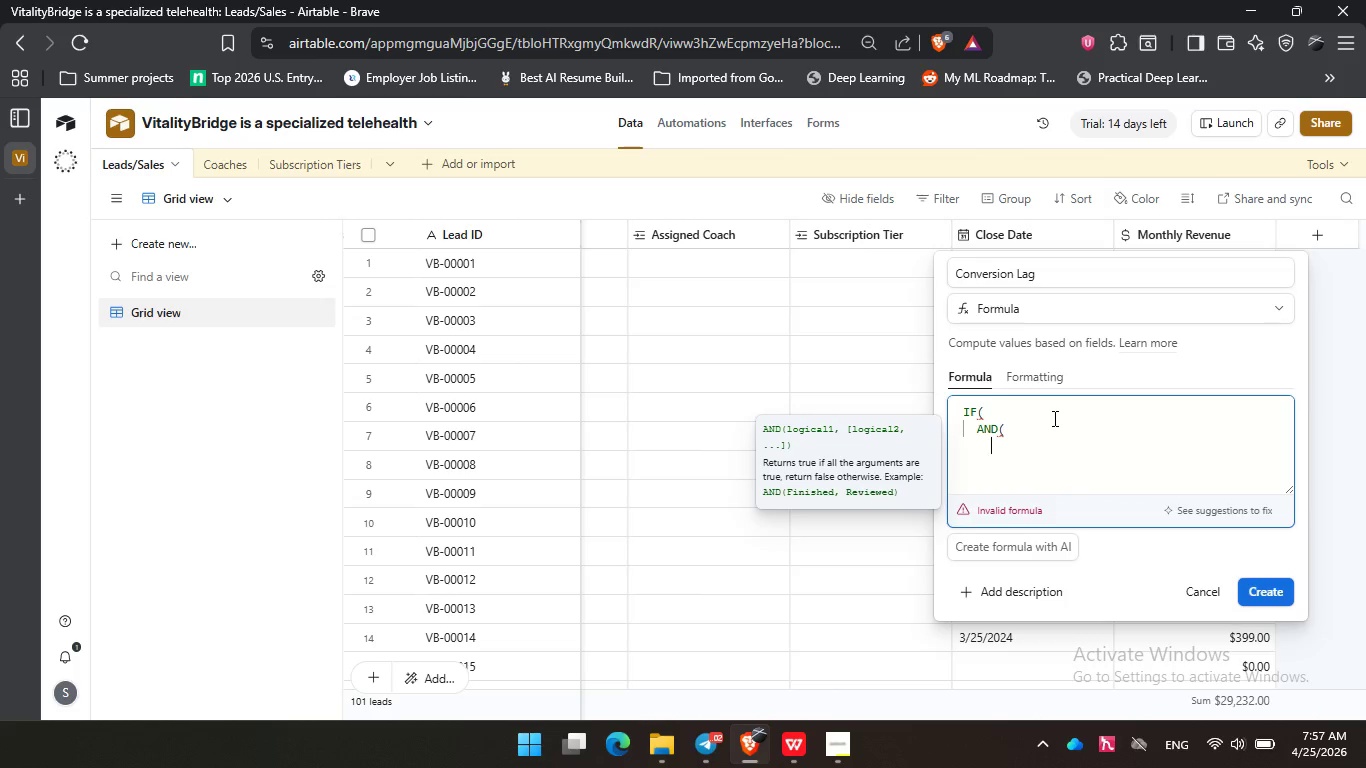 
type(dis)
 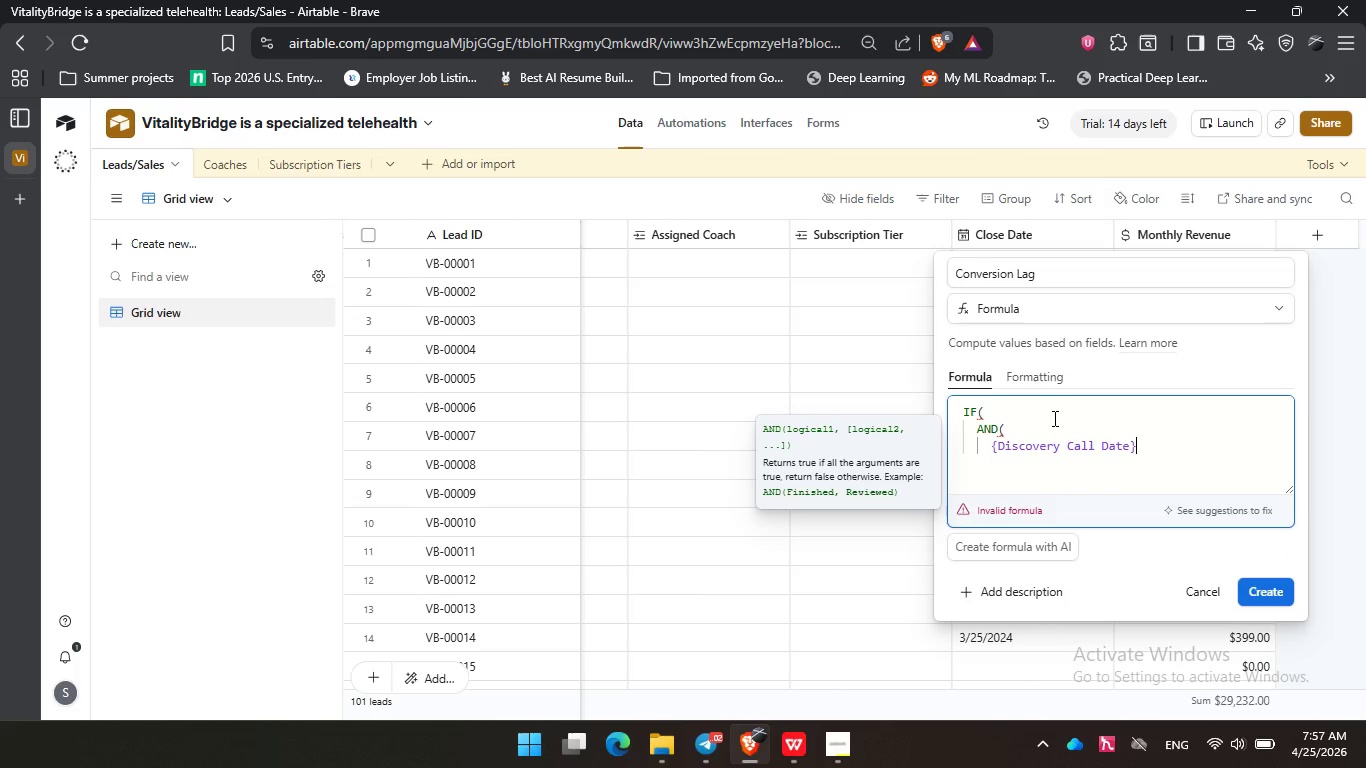 
key(Enter)
 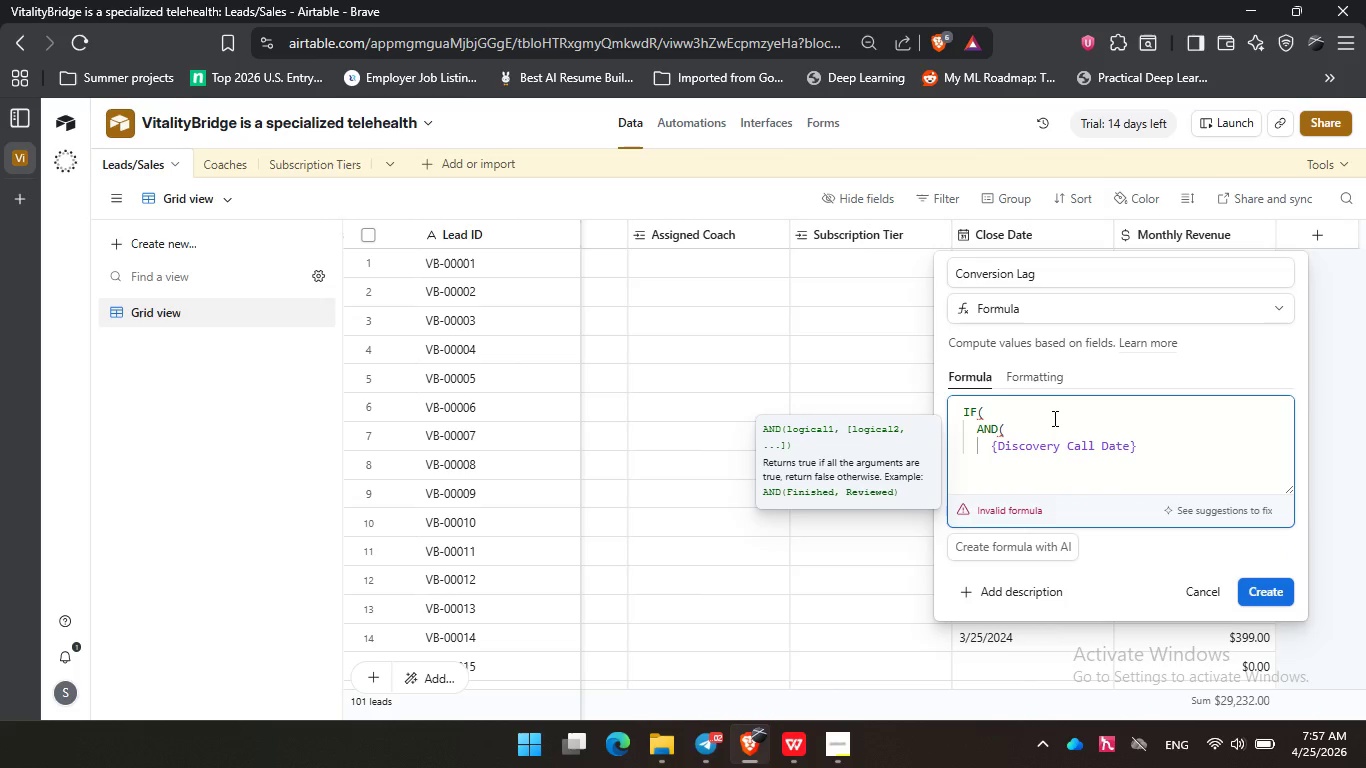 
type(, clo)
 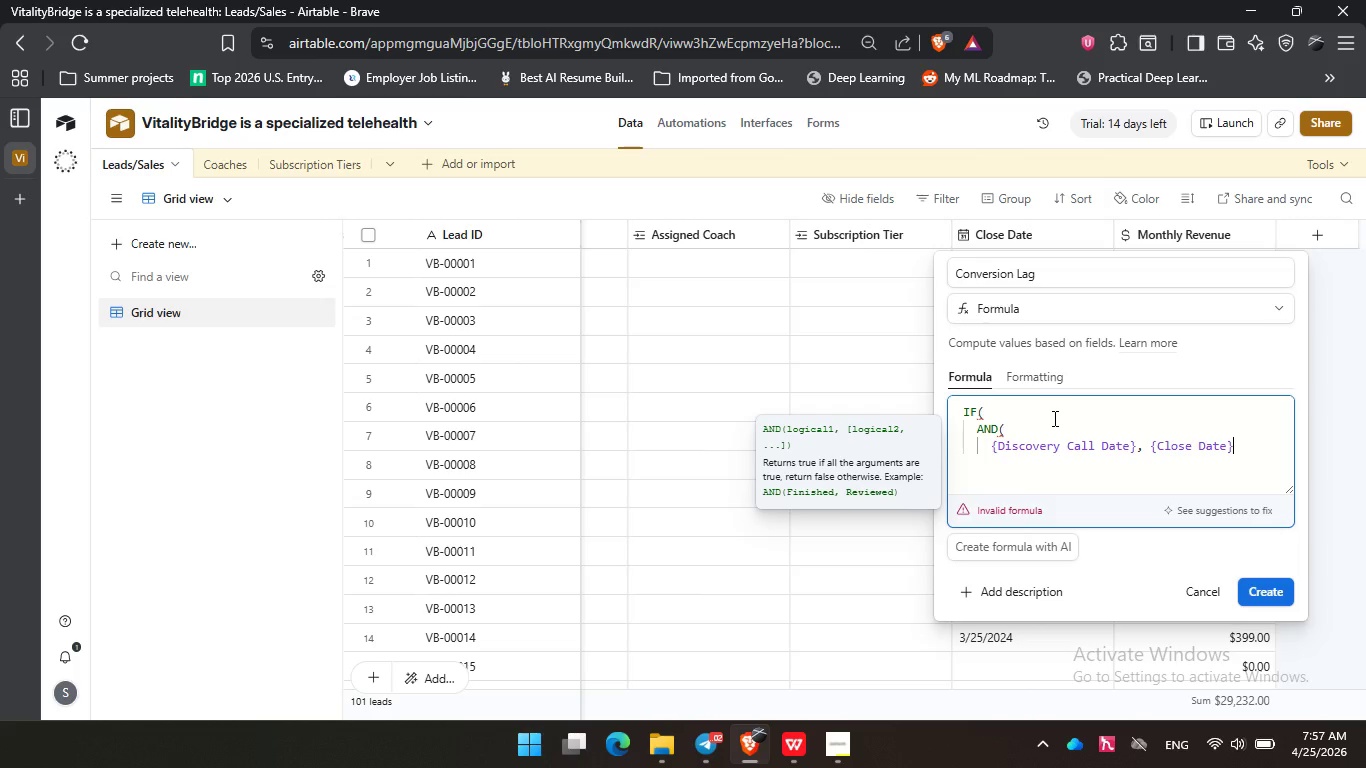 
key(Enter)
 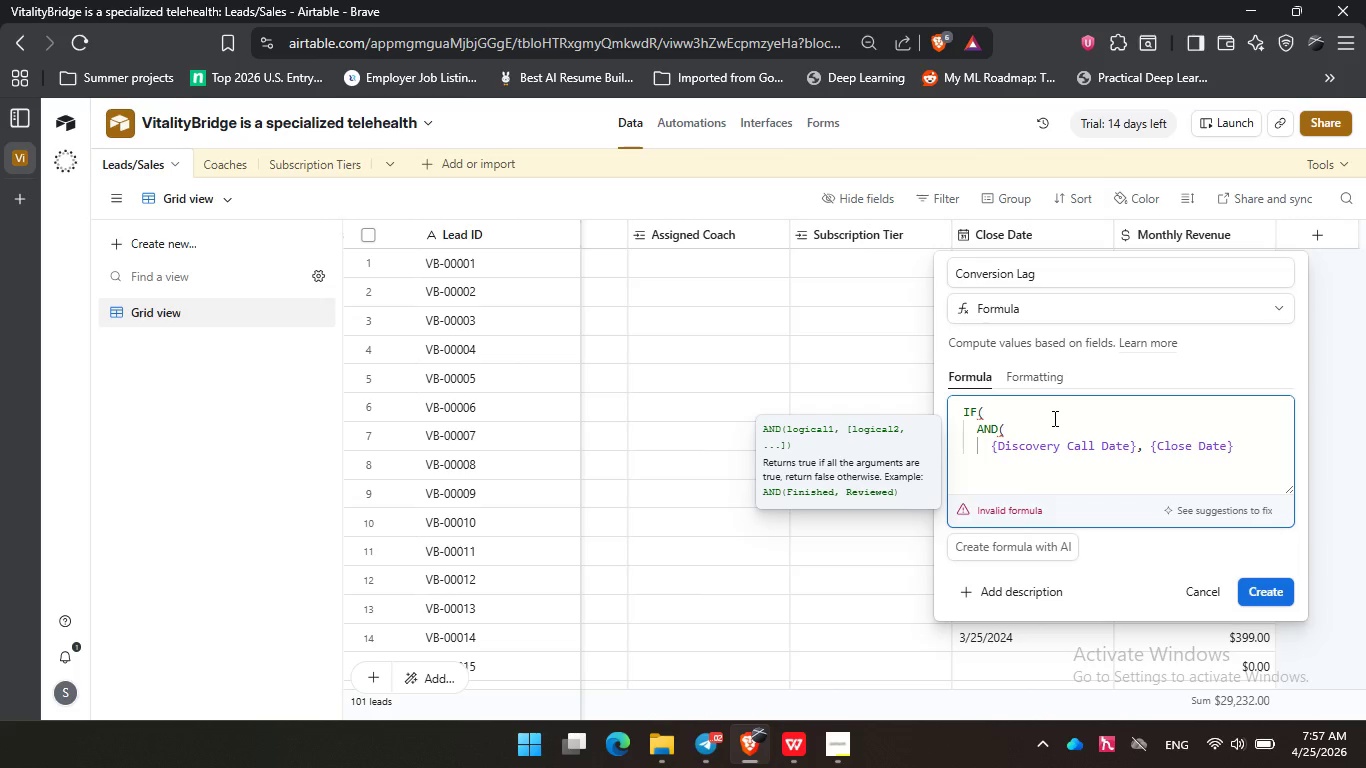 
key(Shift+0)
 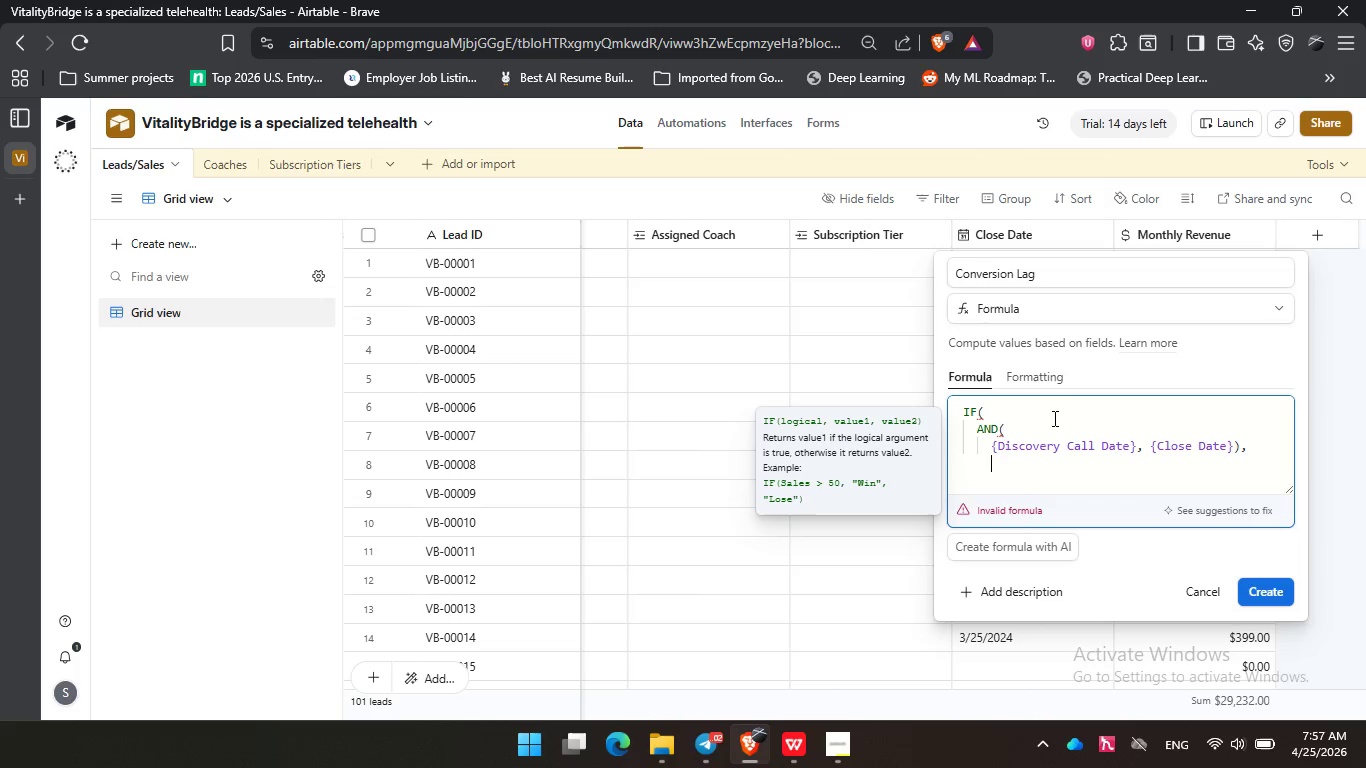 
key(Comma)
 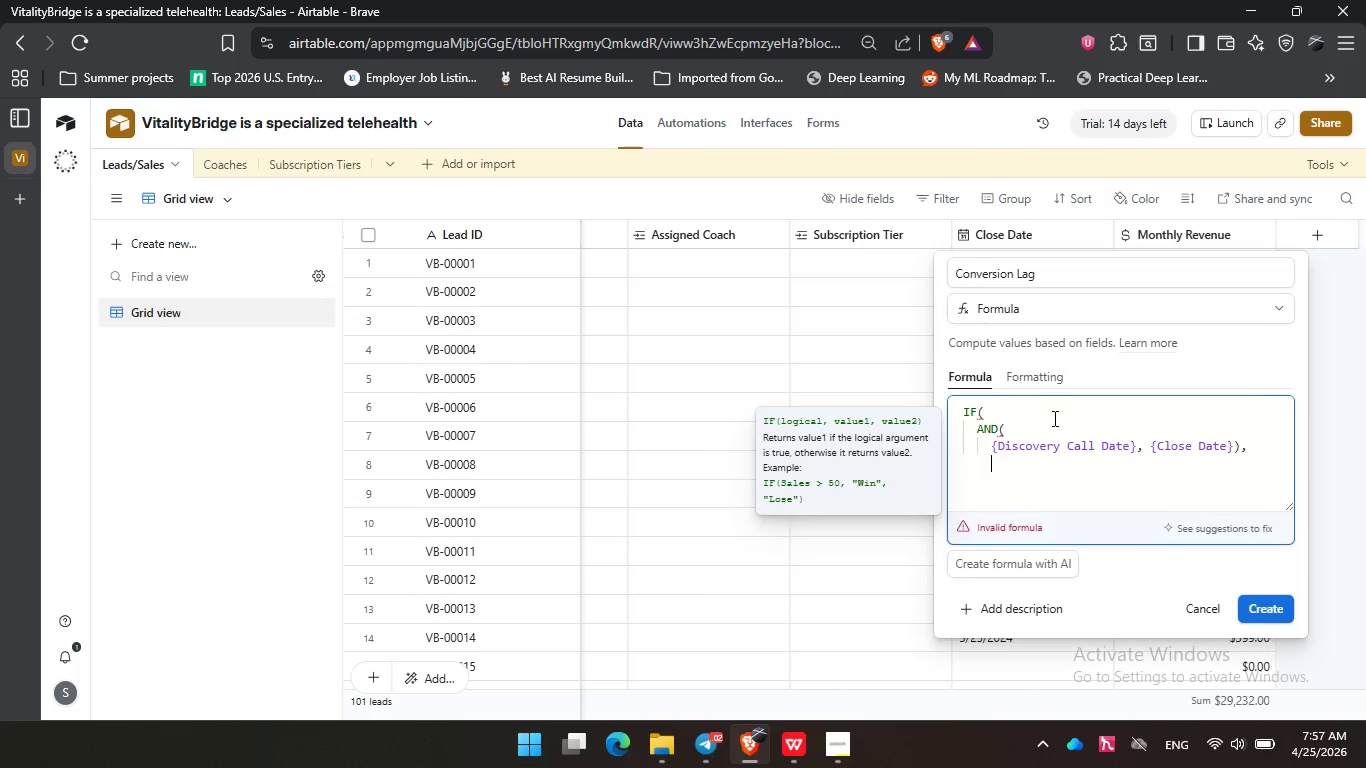 
key(Enter)
 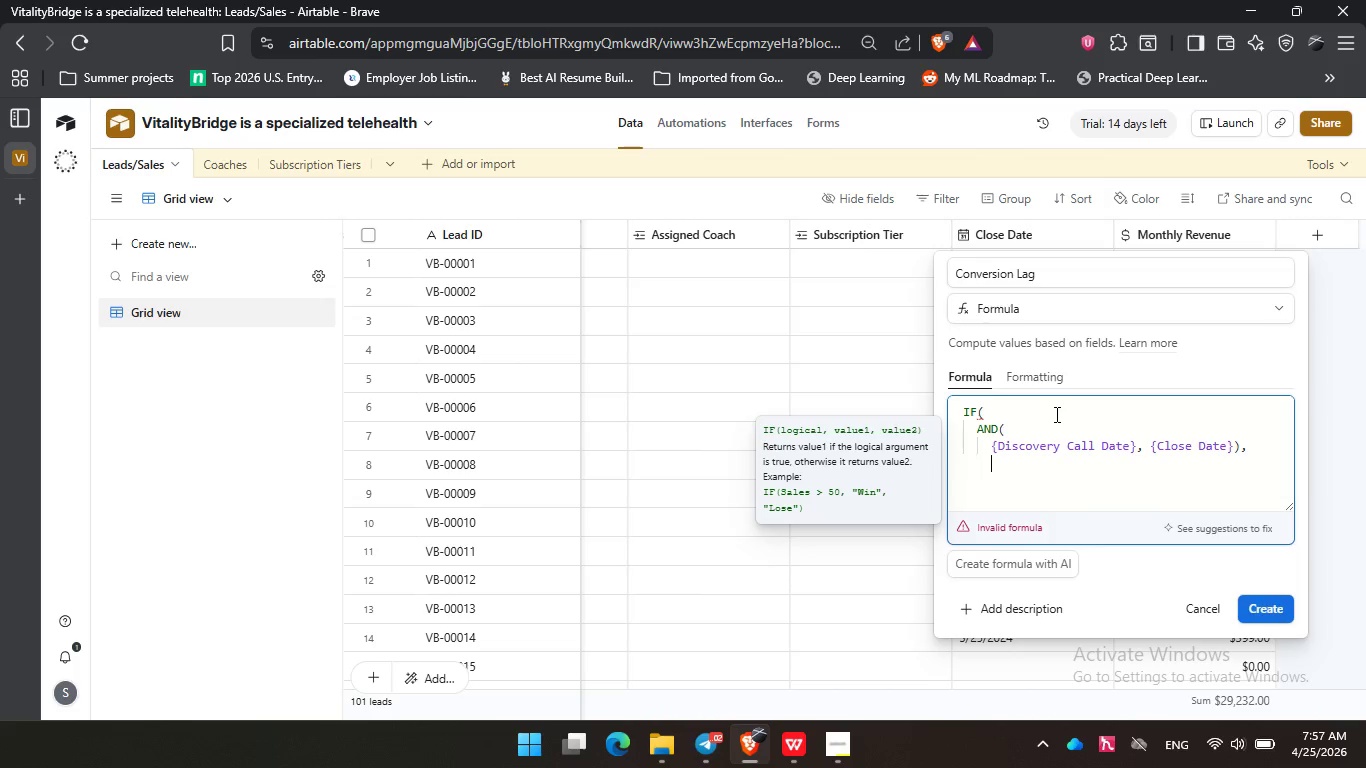 
type(date)
 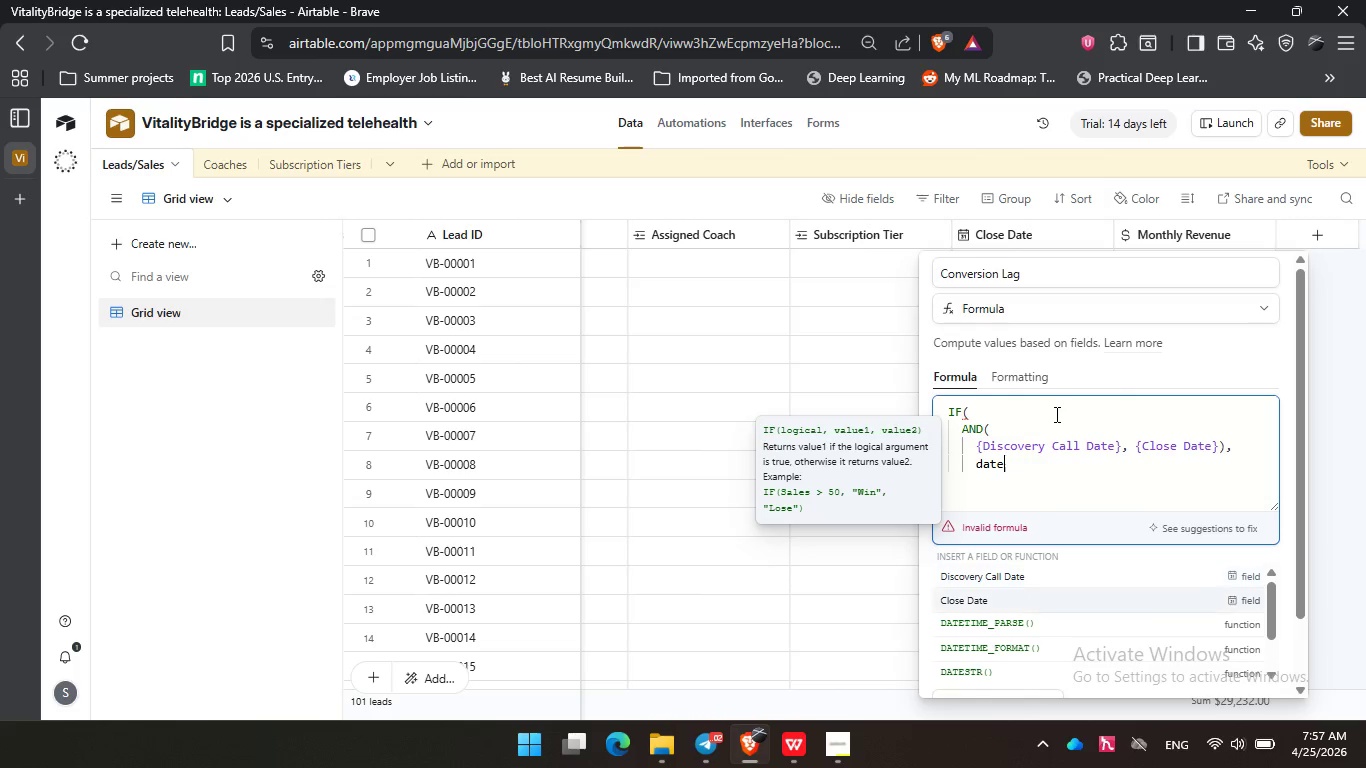 
key(ArrowDown)
 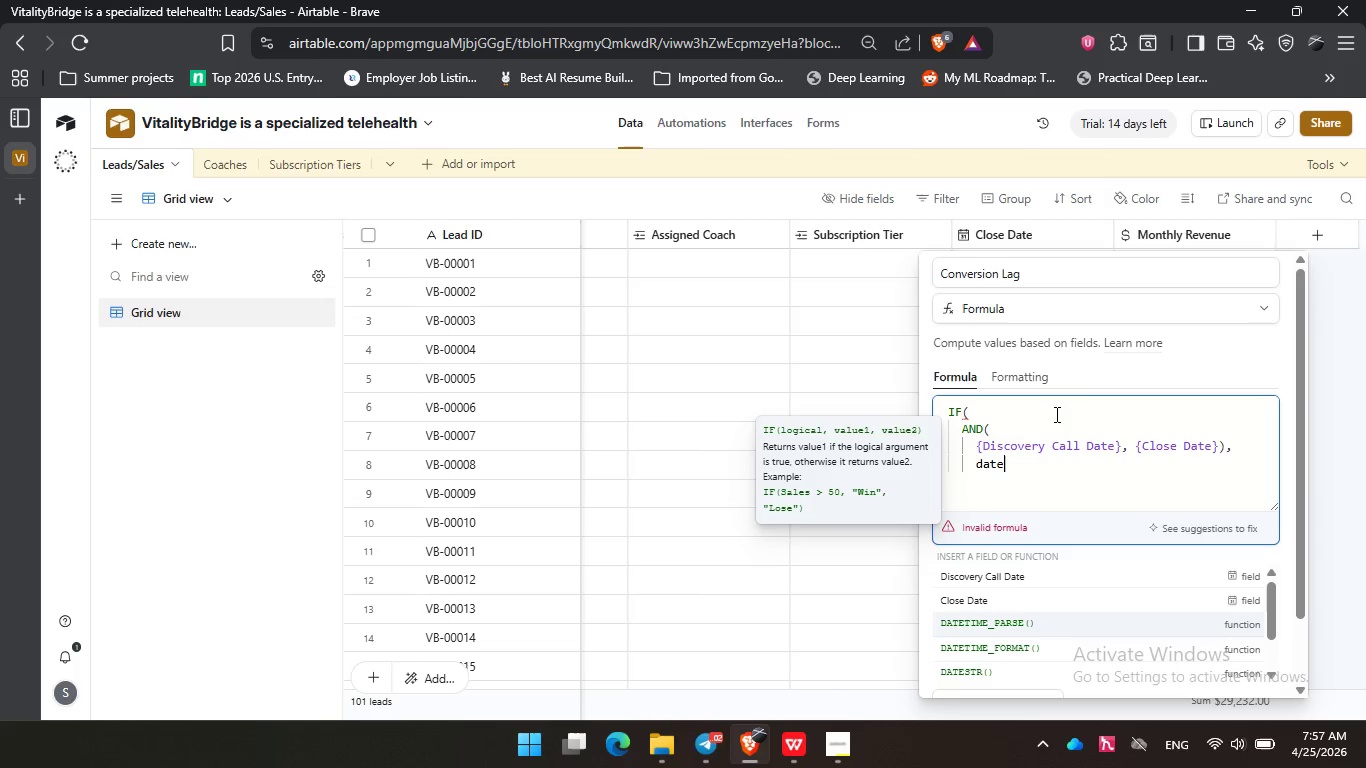 
key(ArrowDown)
 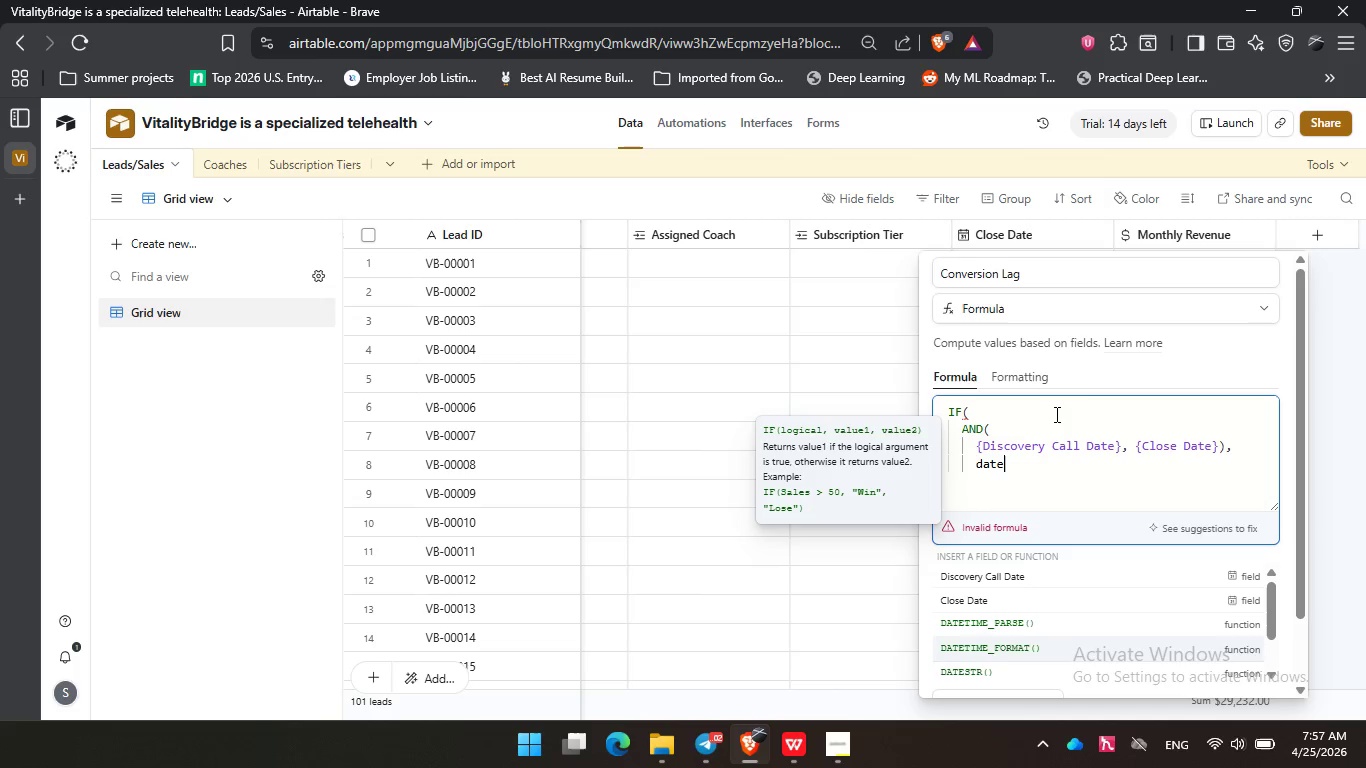 
key(ArrowDown)
 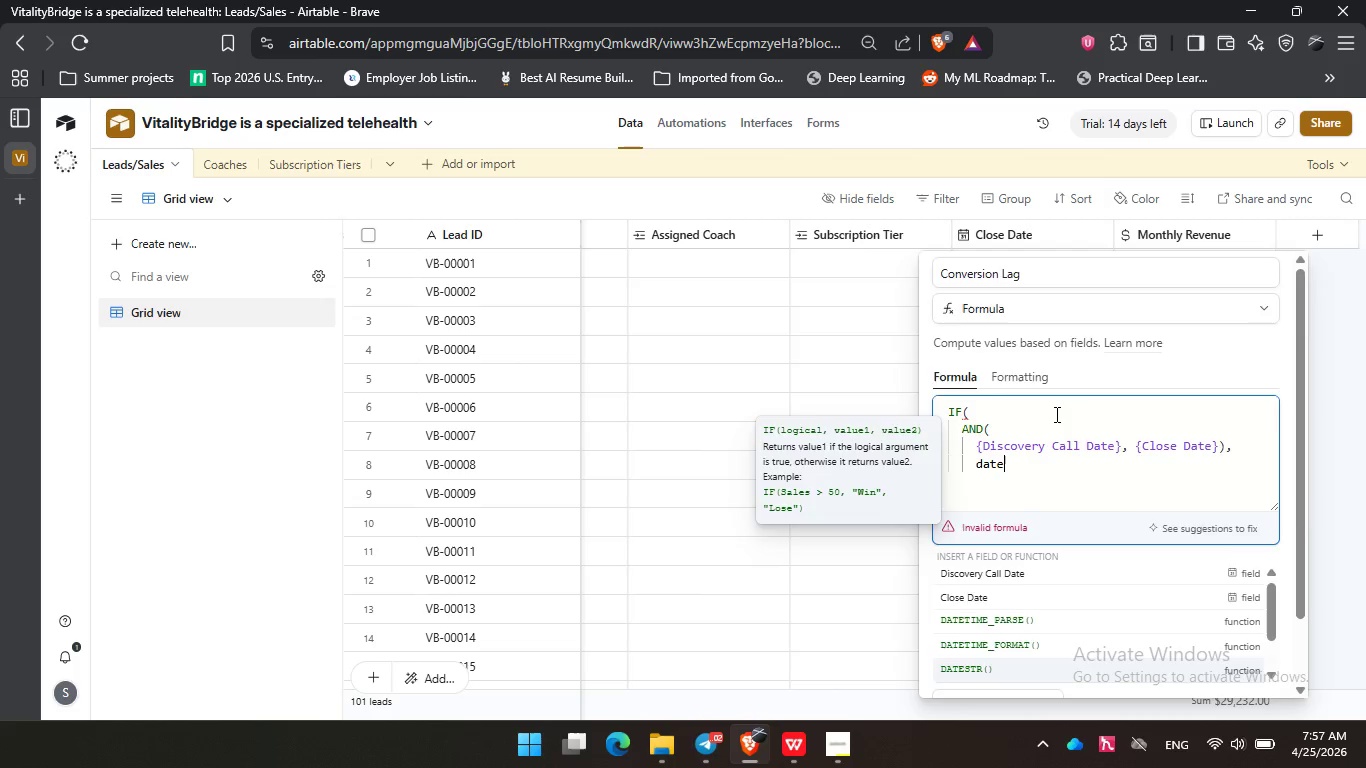 
key(ArrowDown)
 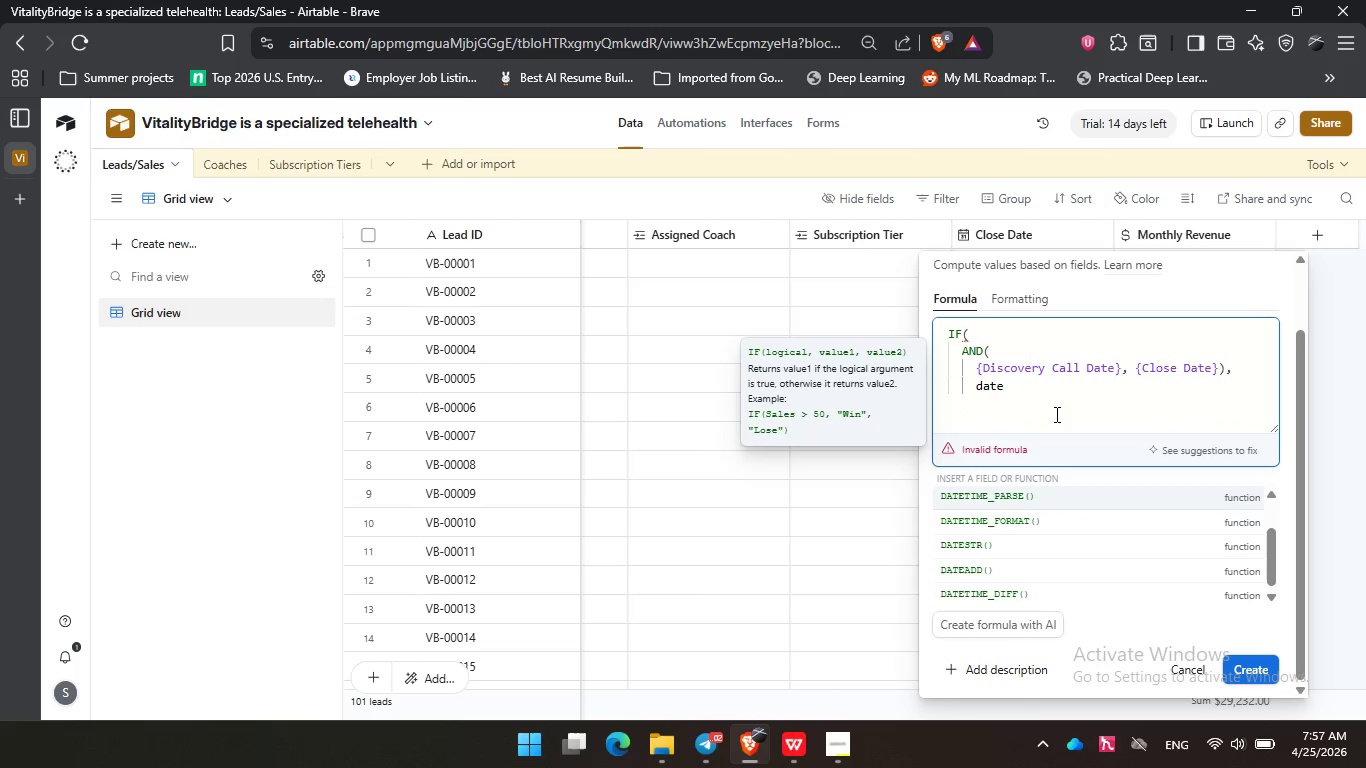 
key(ArrowUp)
 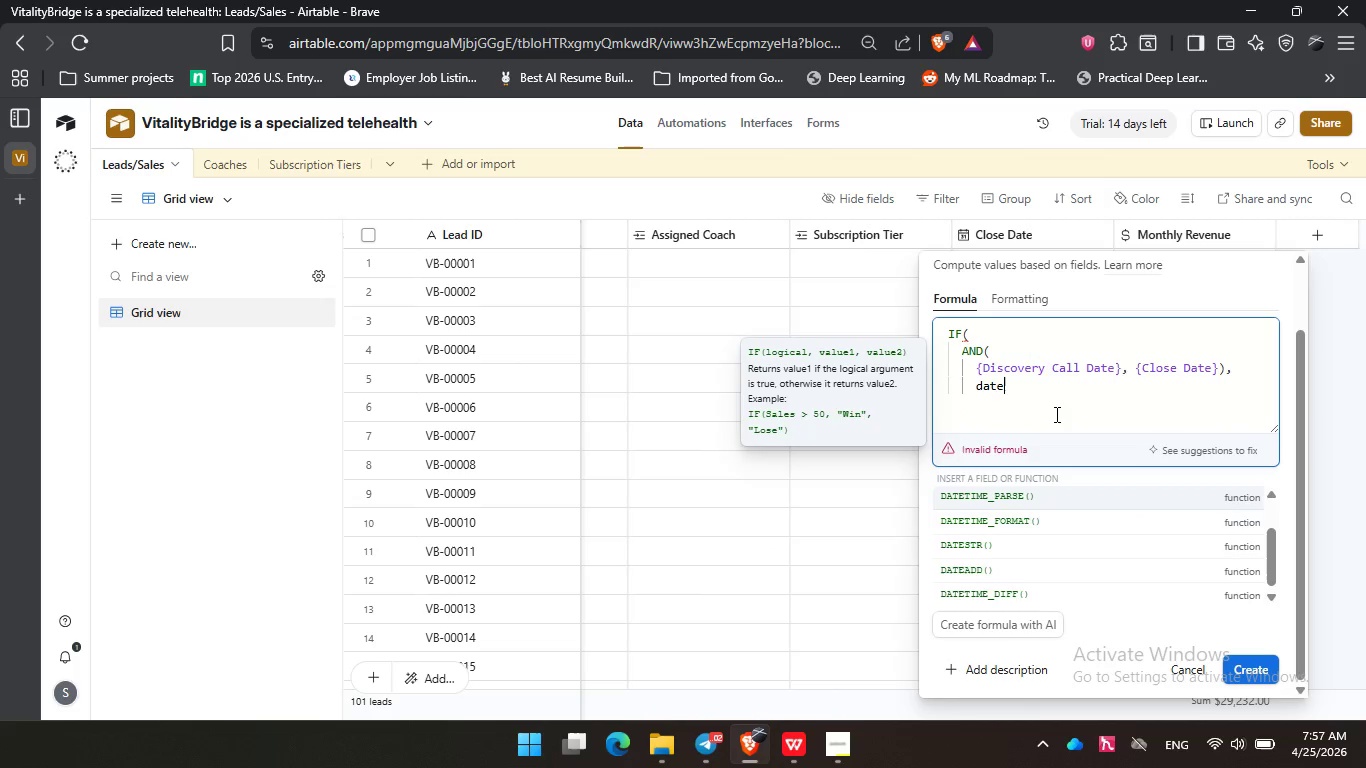 
key(ArrowUp)
 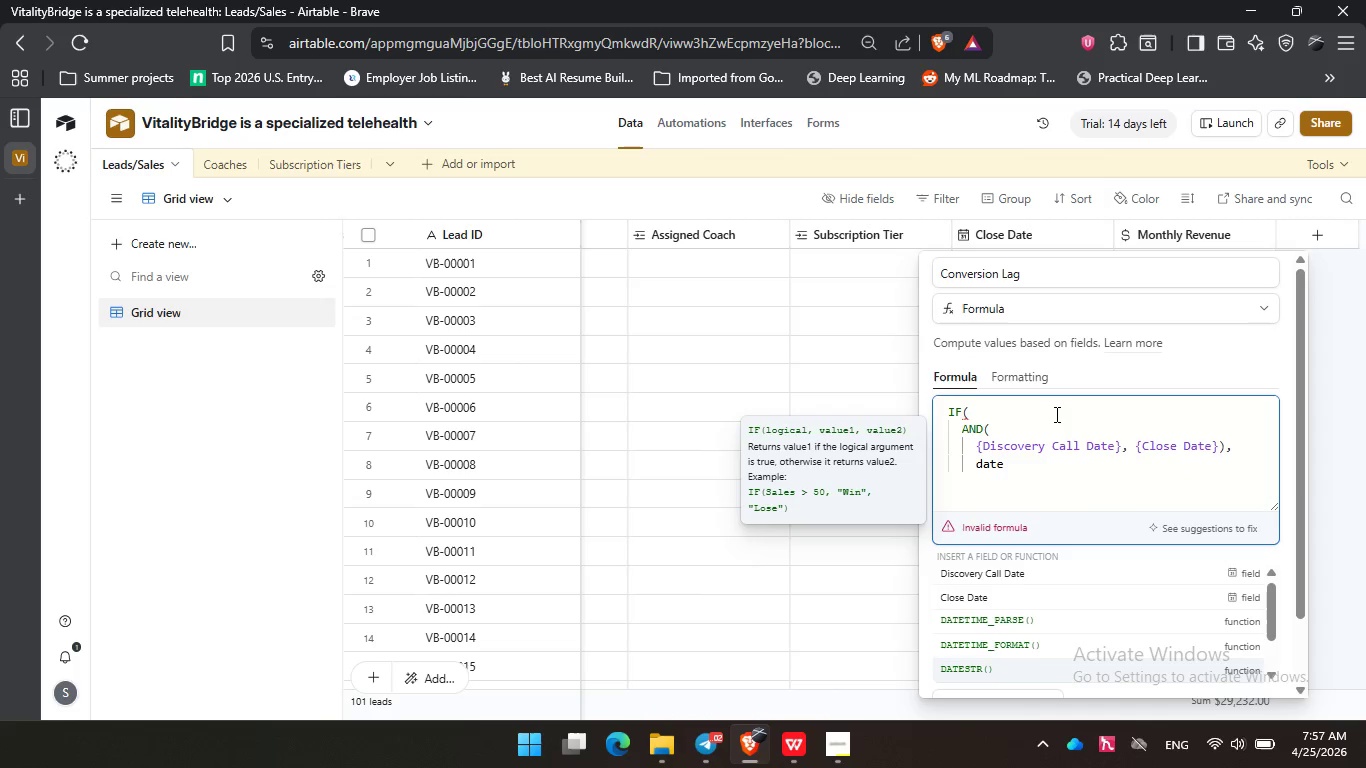 
key(ArrowDown)
 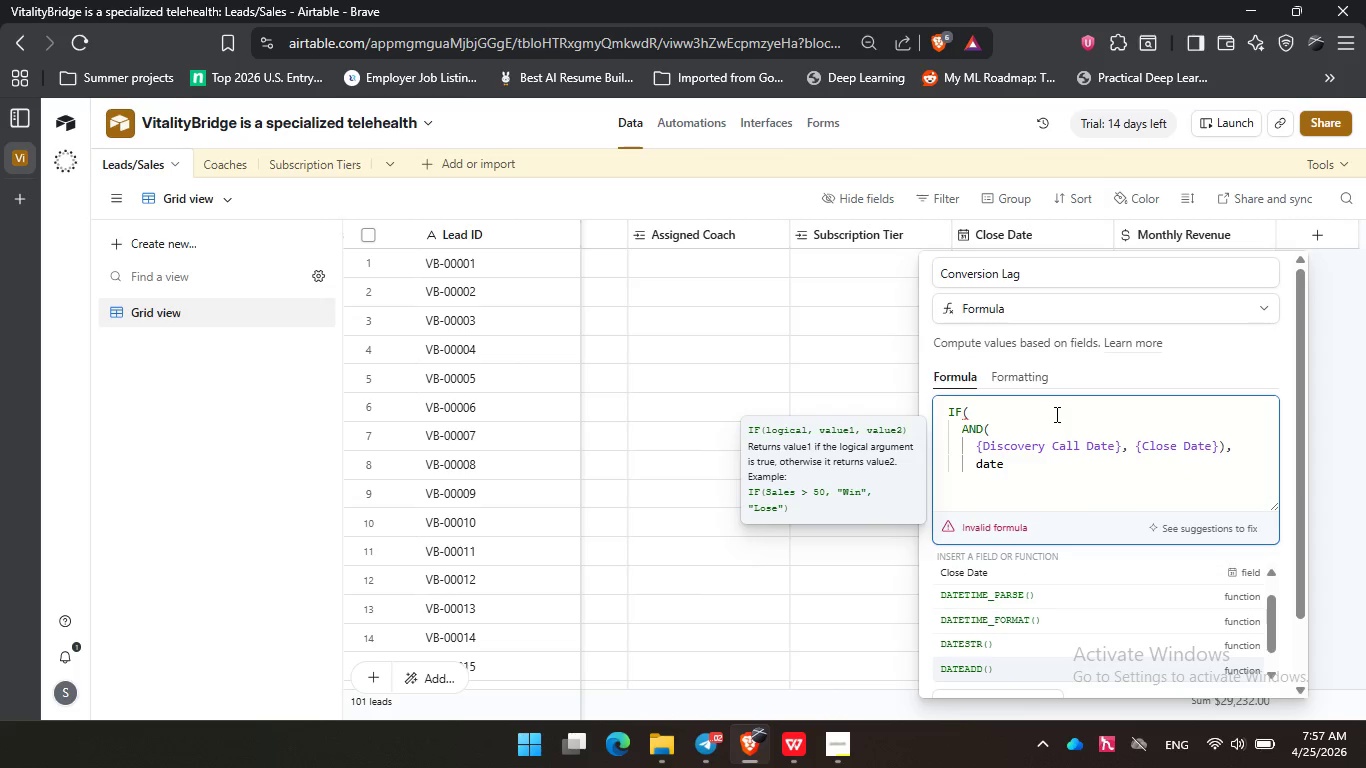 
key(ArrowDown)
 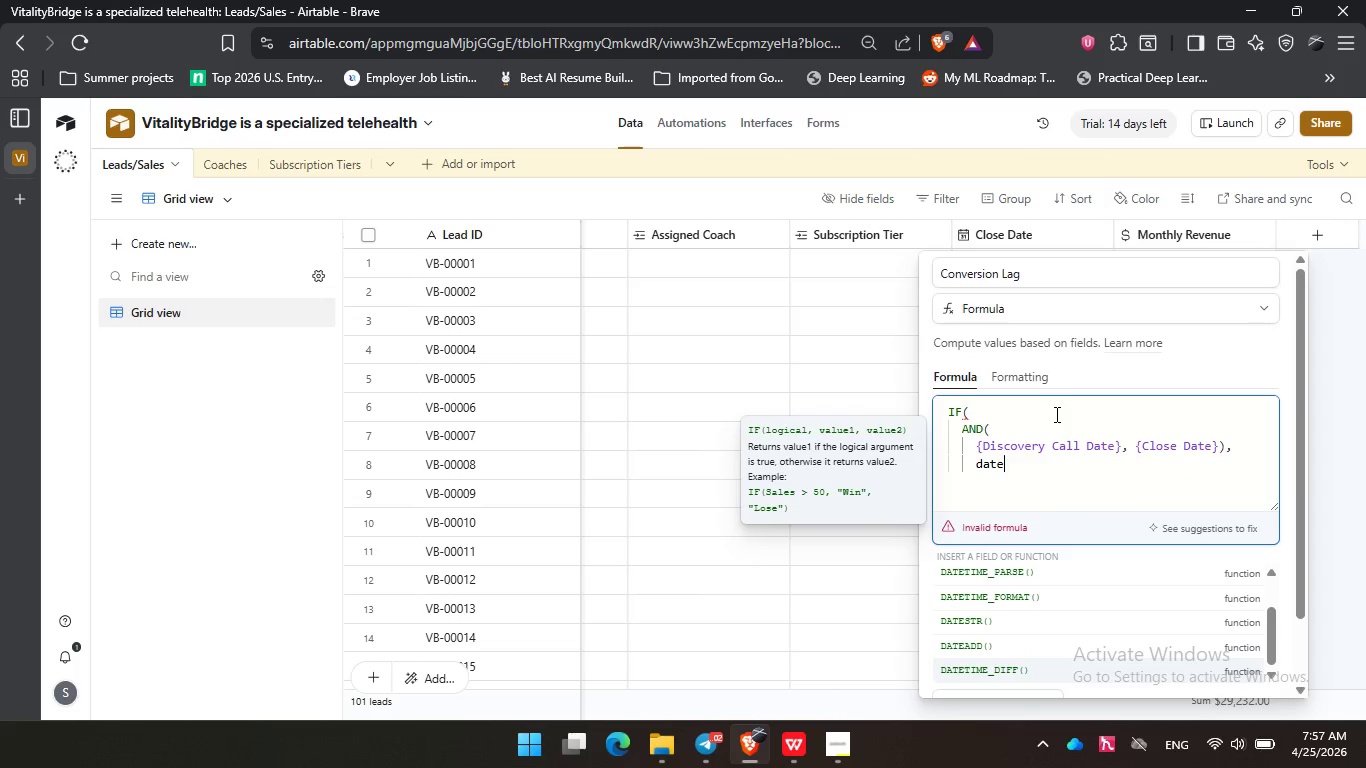 
key(ArrowDown)
 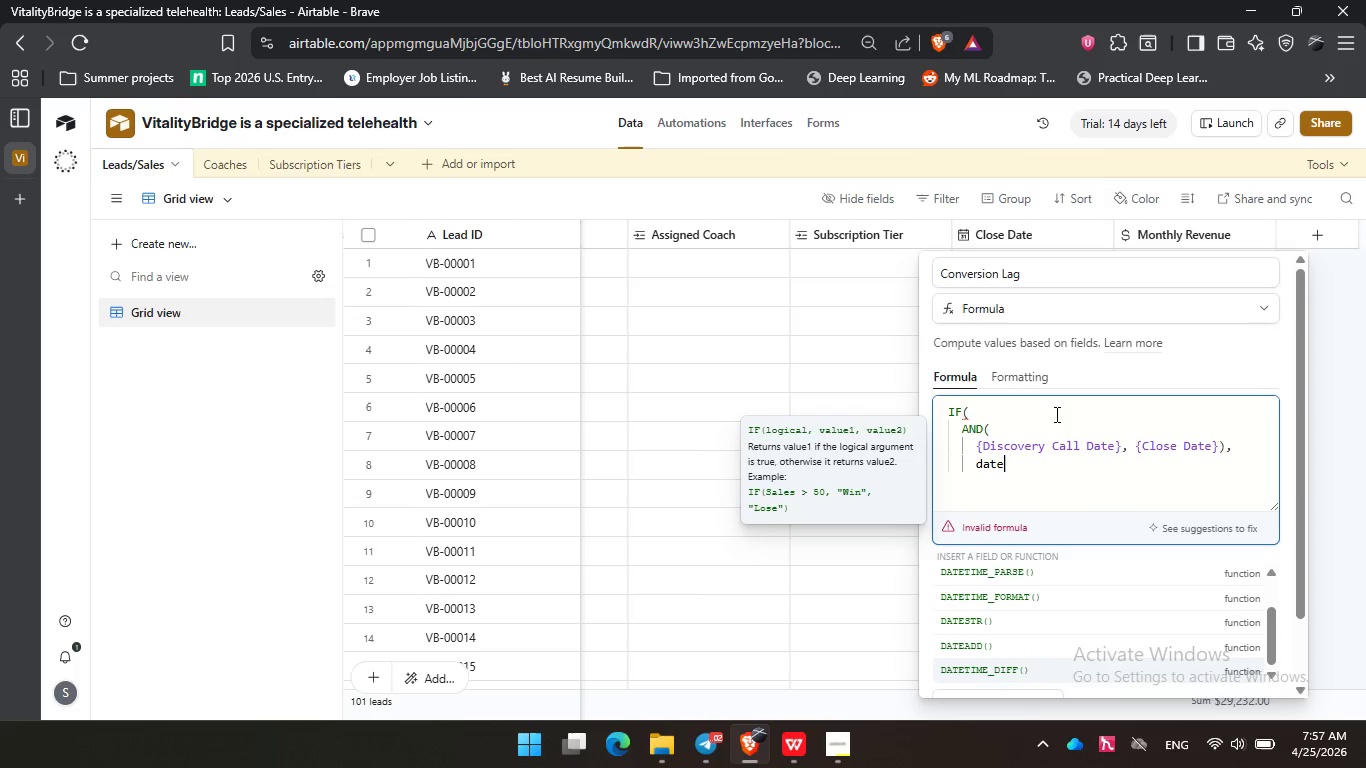 
key(ArrowDown)
 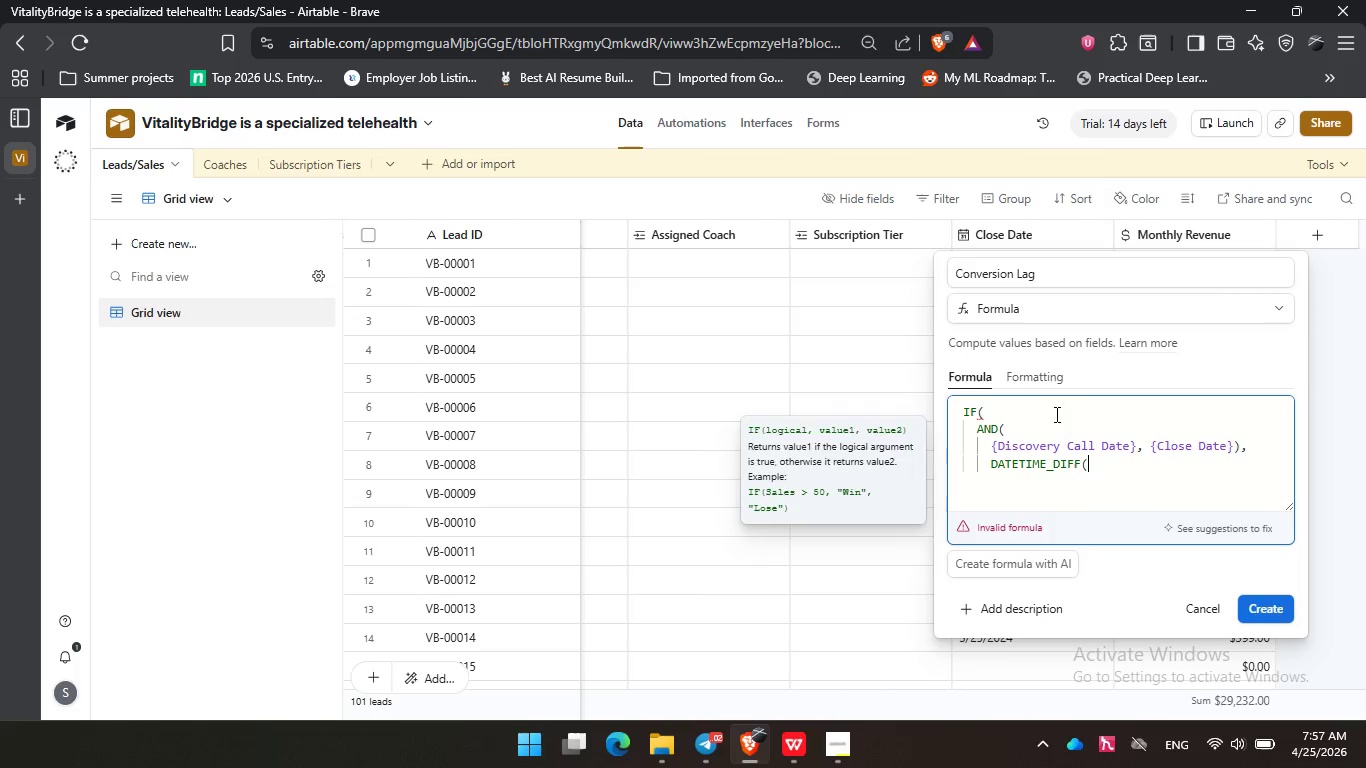 
key(Enter)
 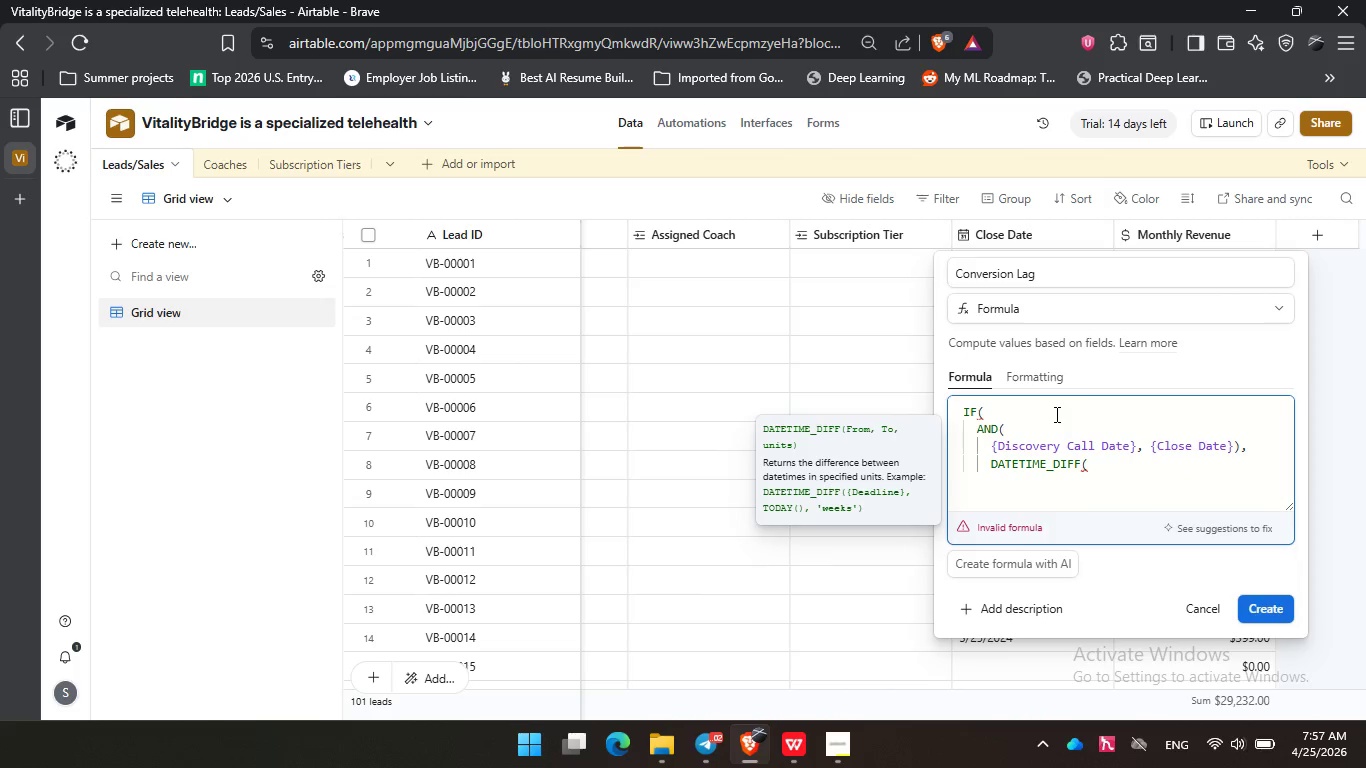 
type(clo)
 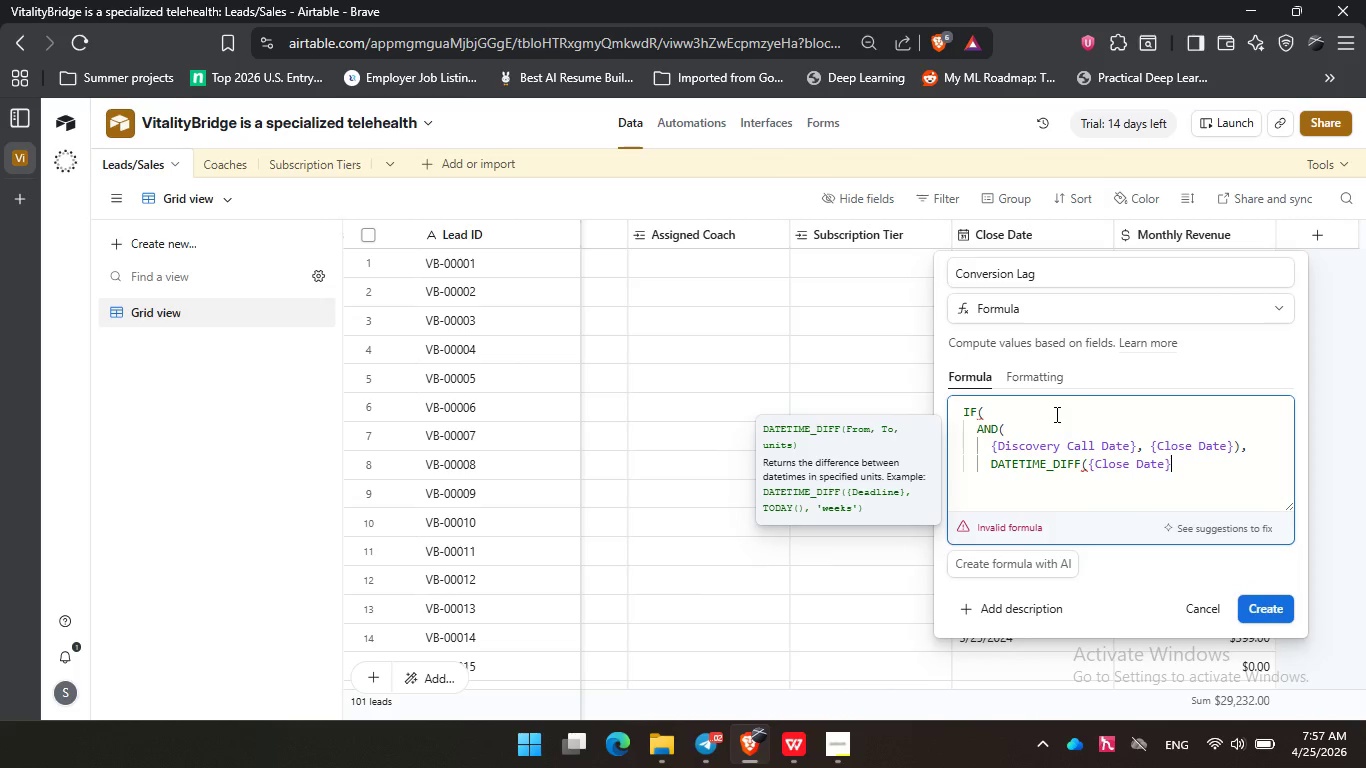 
key(Enter)
 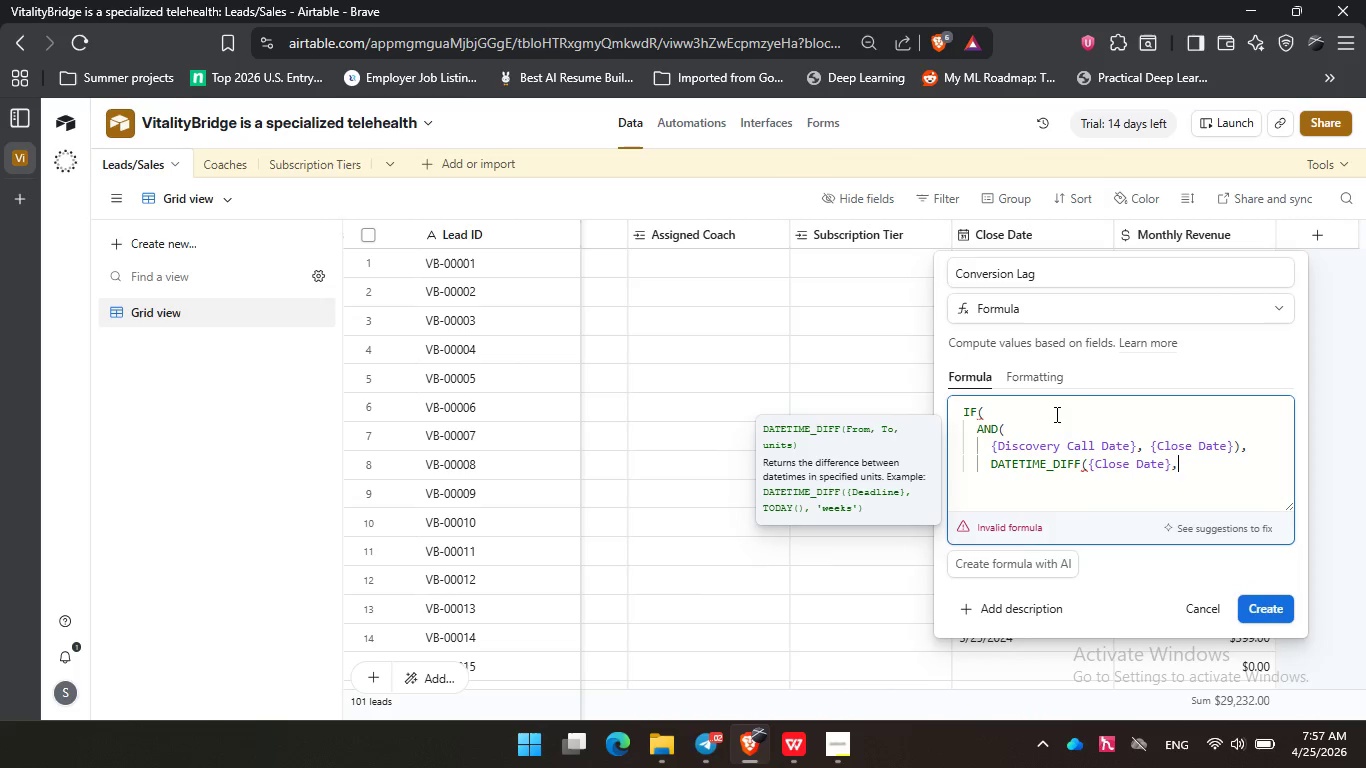 
type(, dis)
 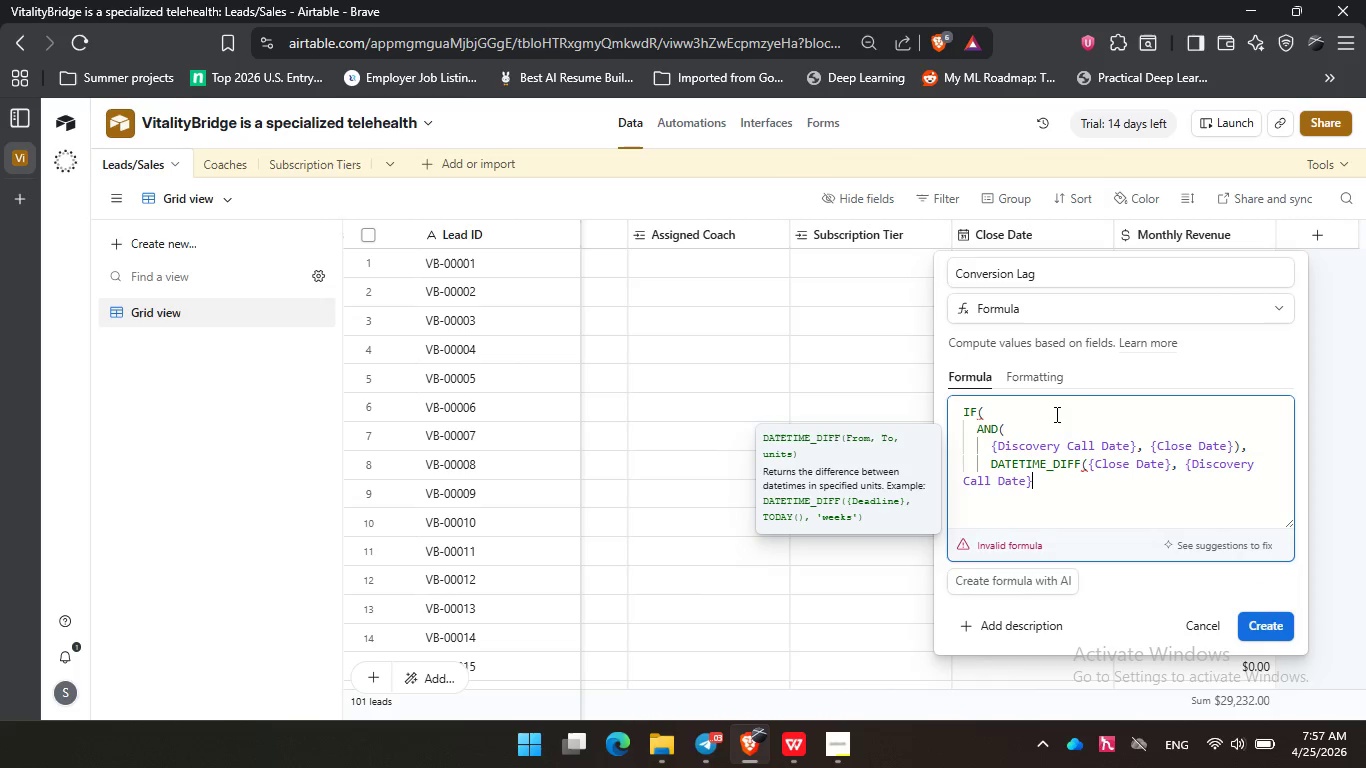 
key(Enter)
 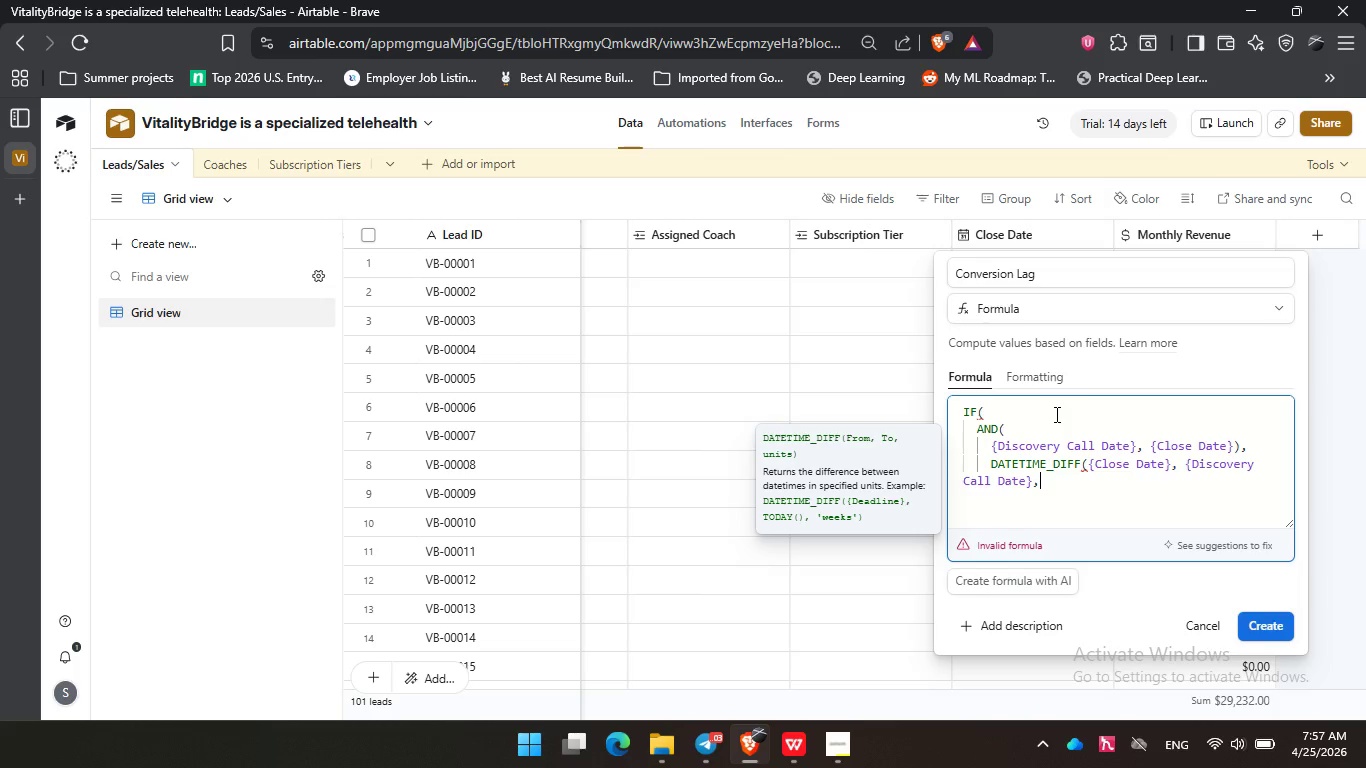 
type(, 'days)
 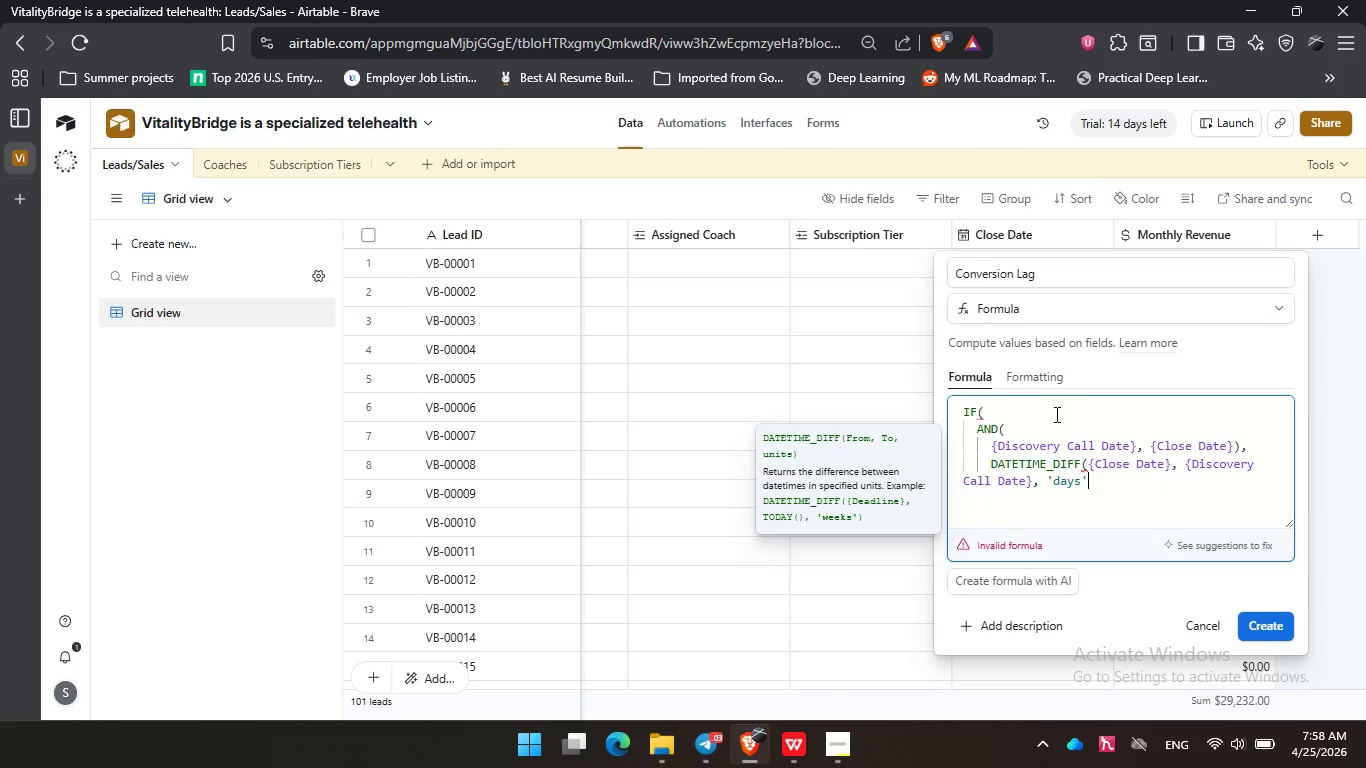 
key(ArrowRight)
 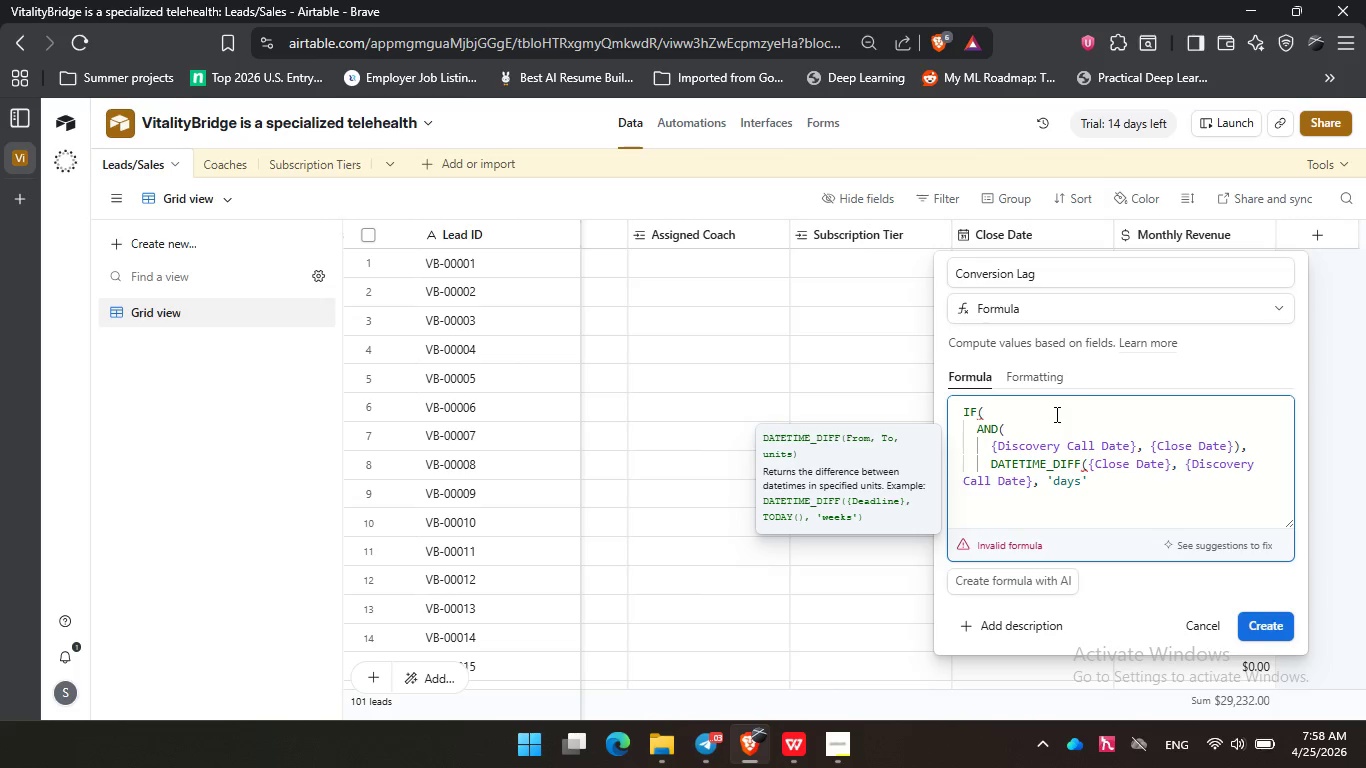 
key(Shift+0)
 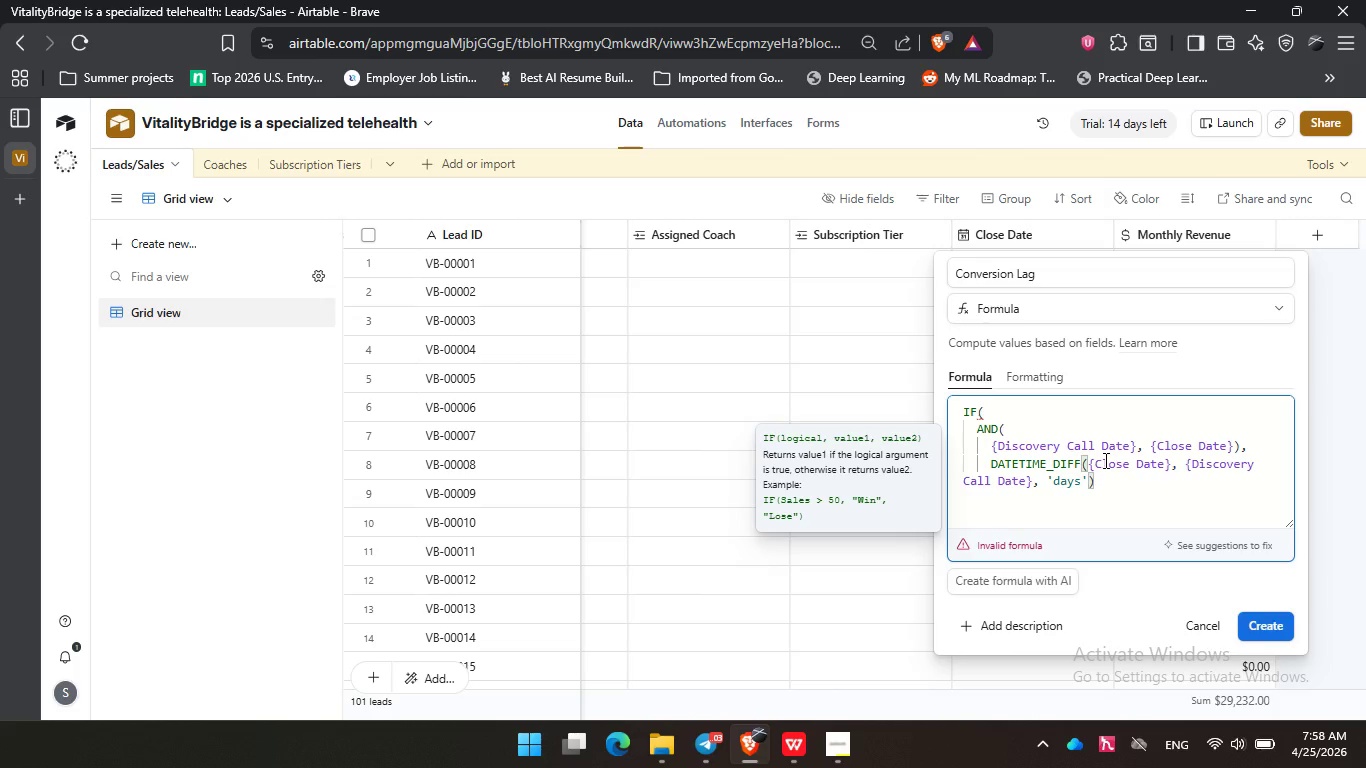 
key(Shift+0)
 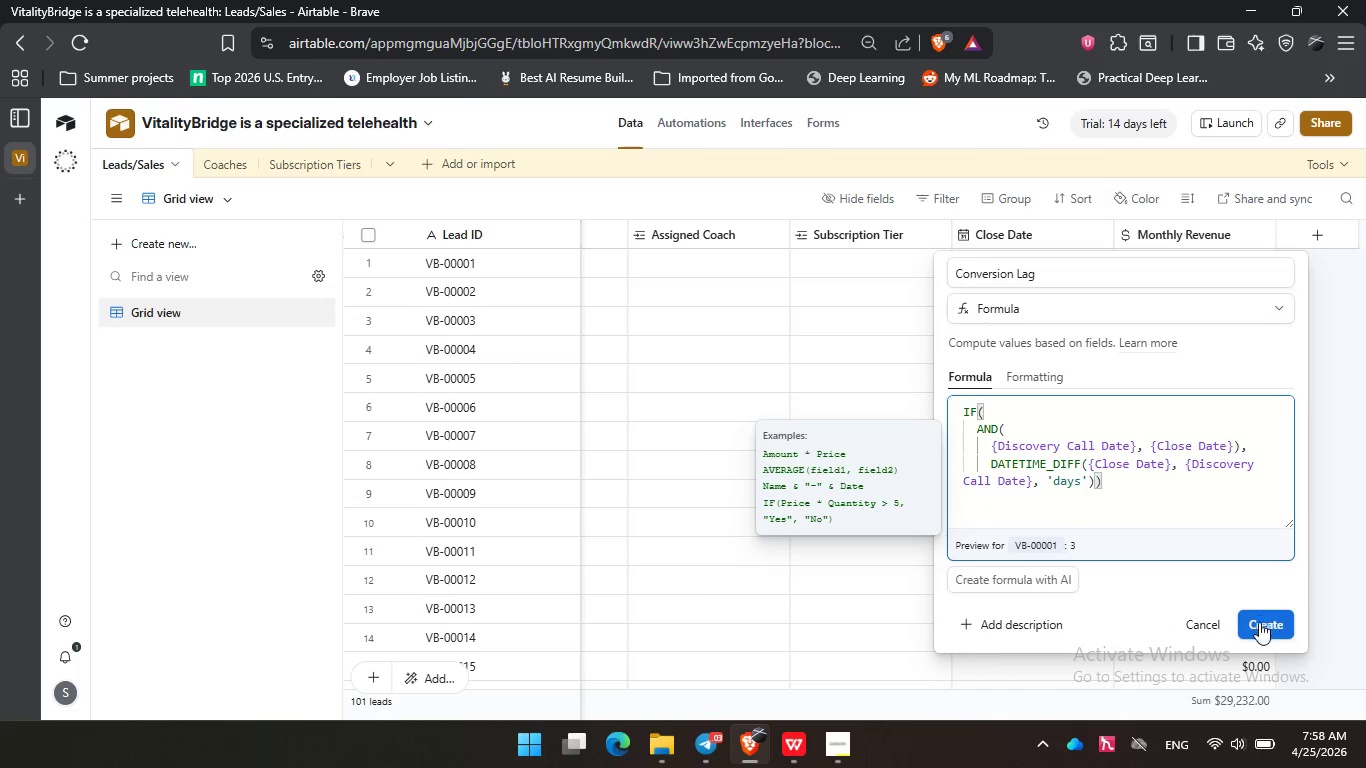 
left_click([1260, 623])
 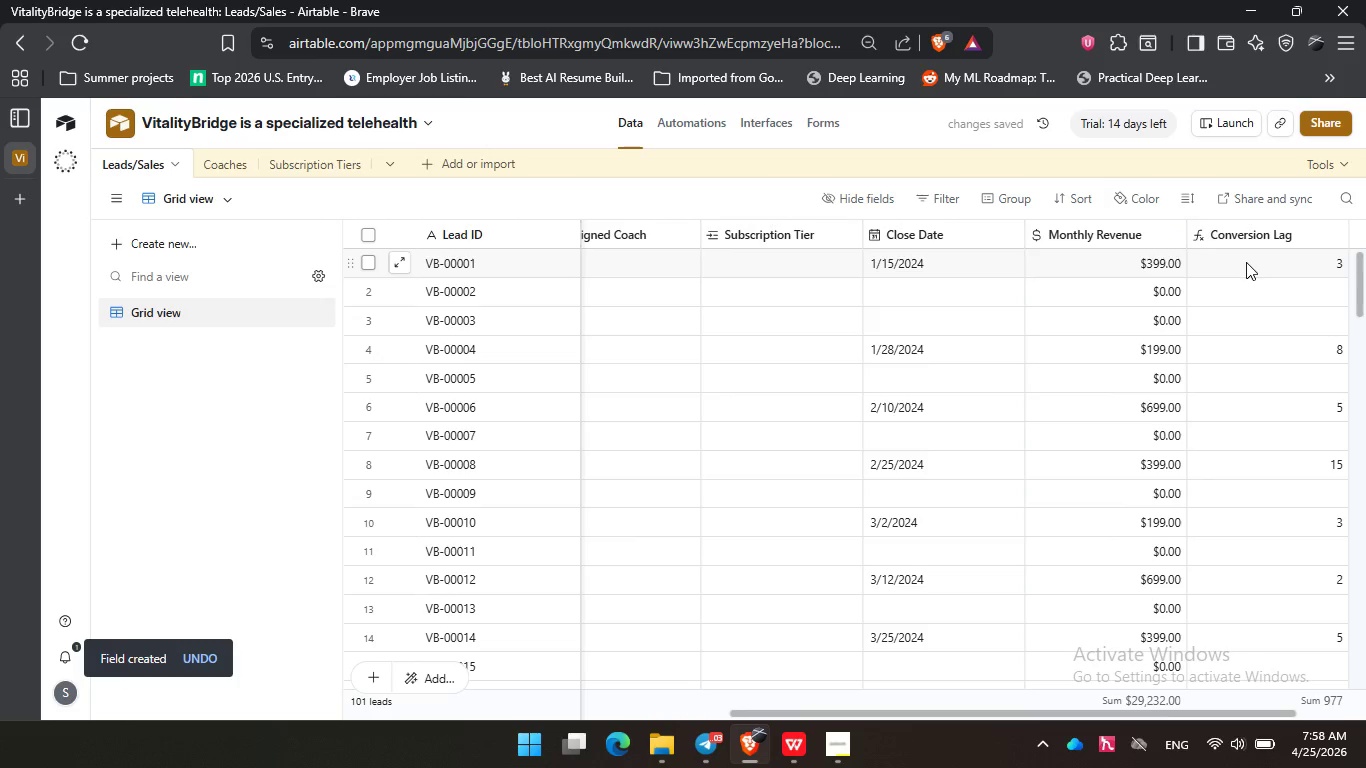 
wait(6.03)
 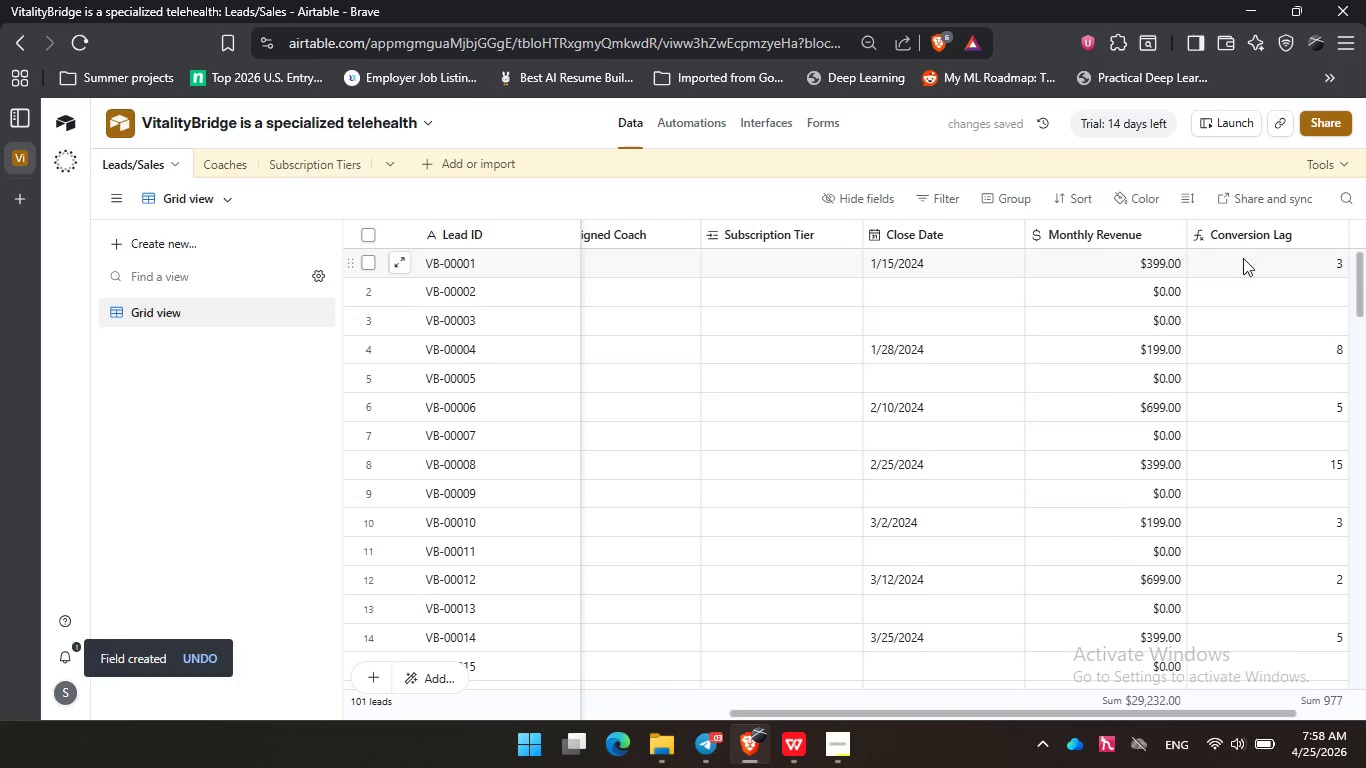 
left_click([850, 753])